 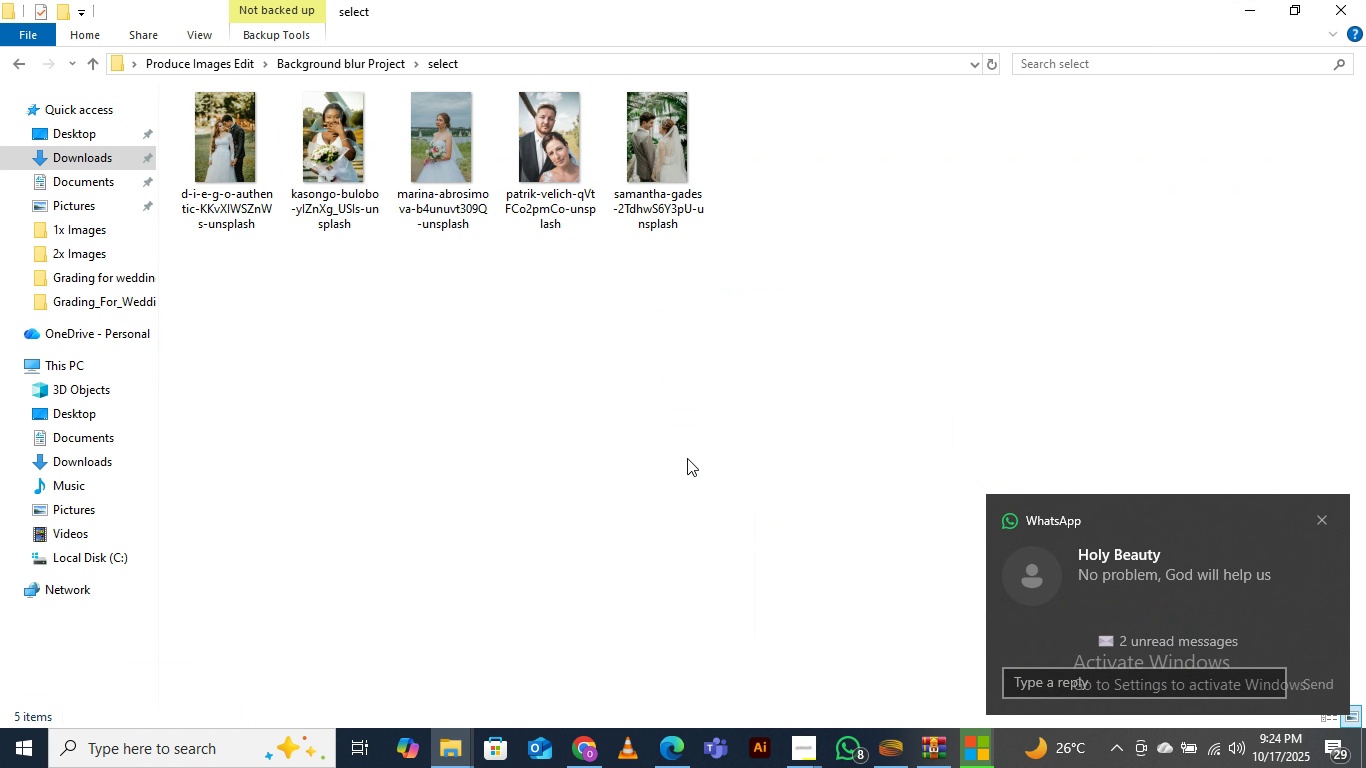 
left_click([481, 400])
 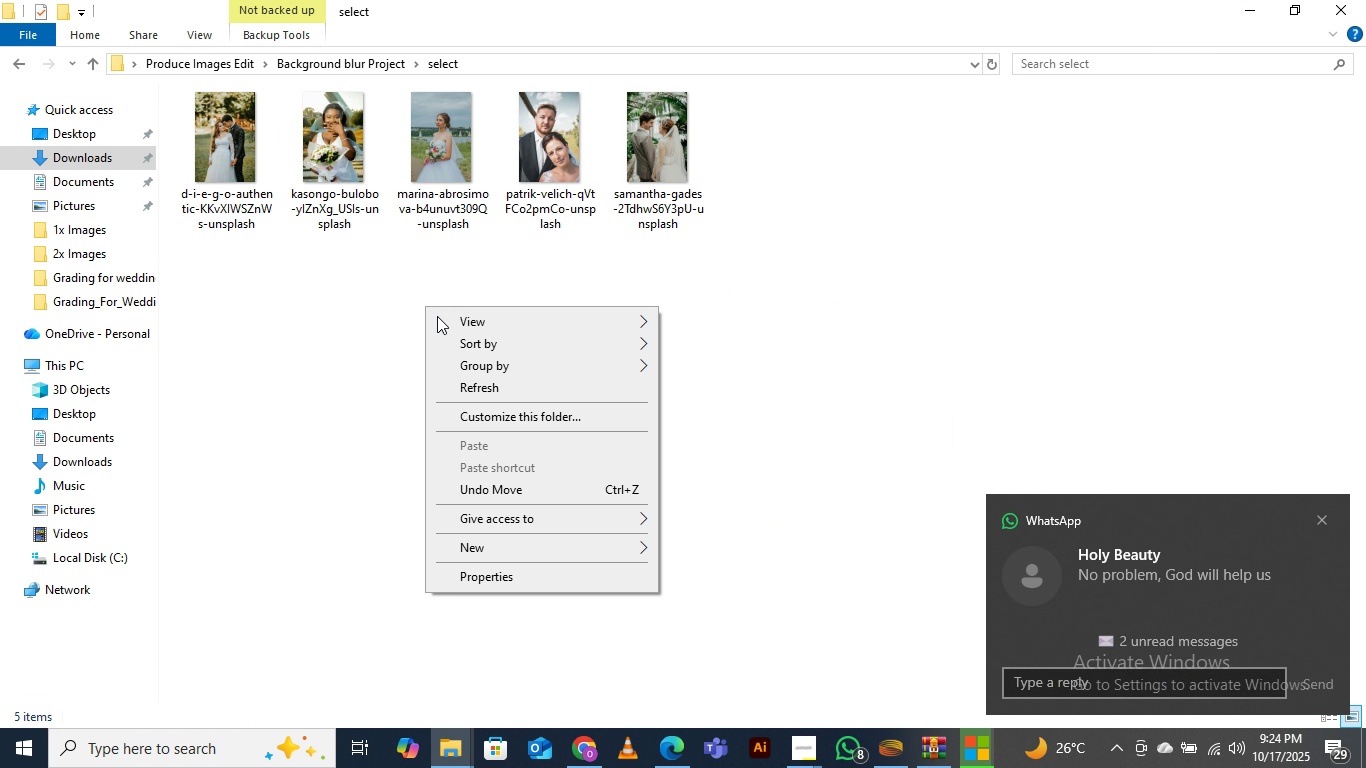 
right_click([425, 306])
 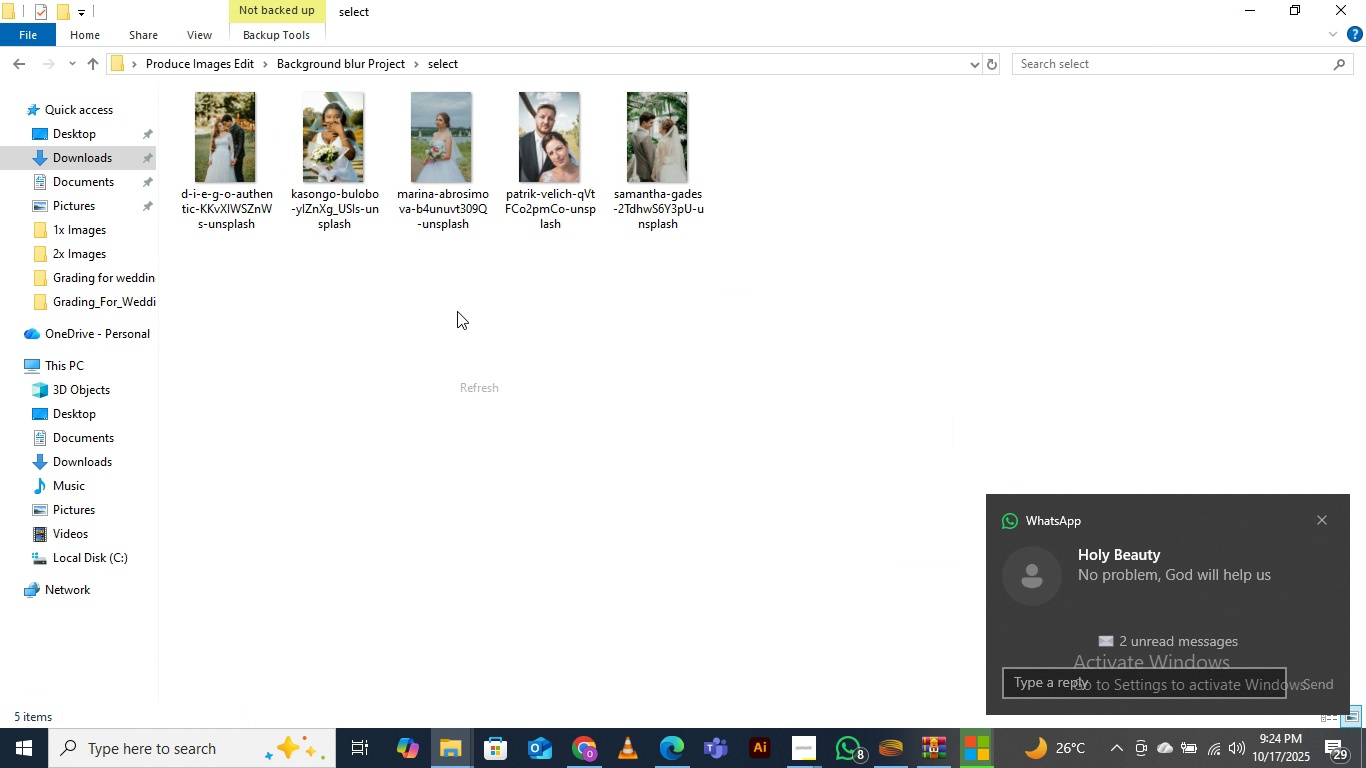 
right_click([453, 305])
 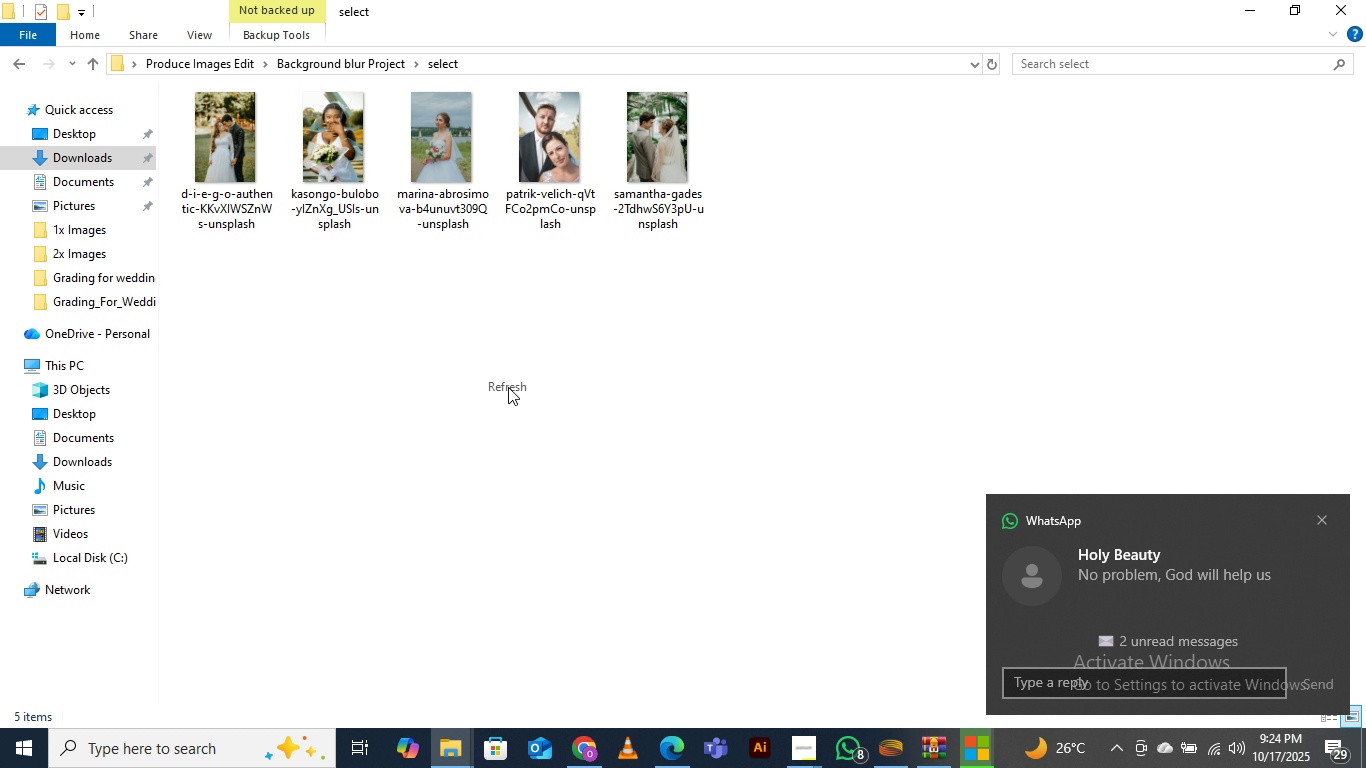 
left_click([508, 387])
 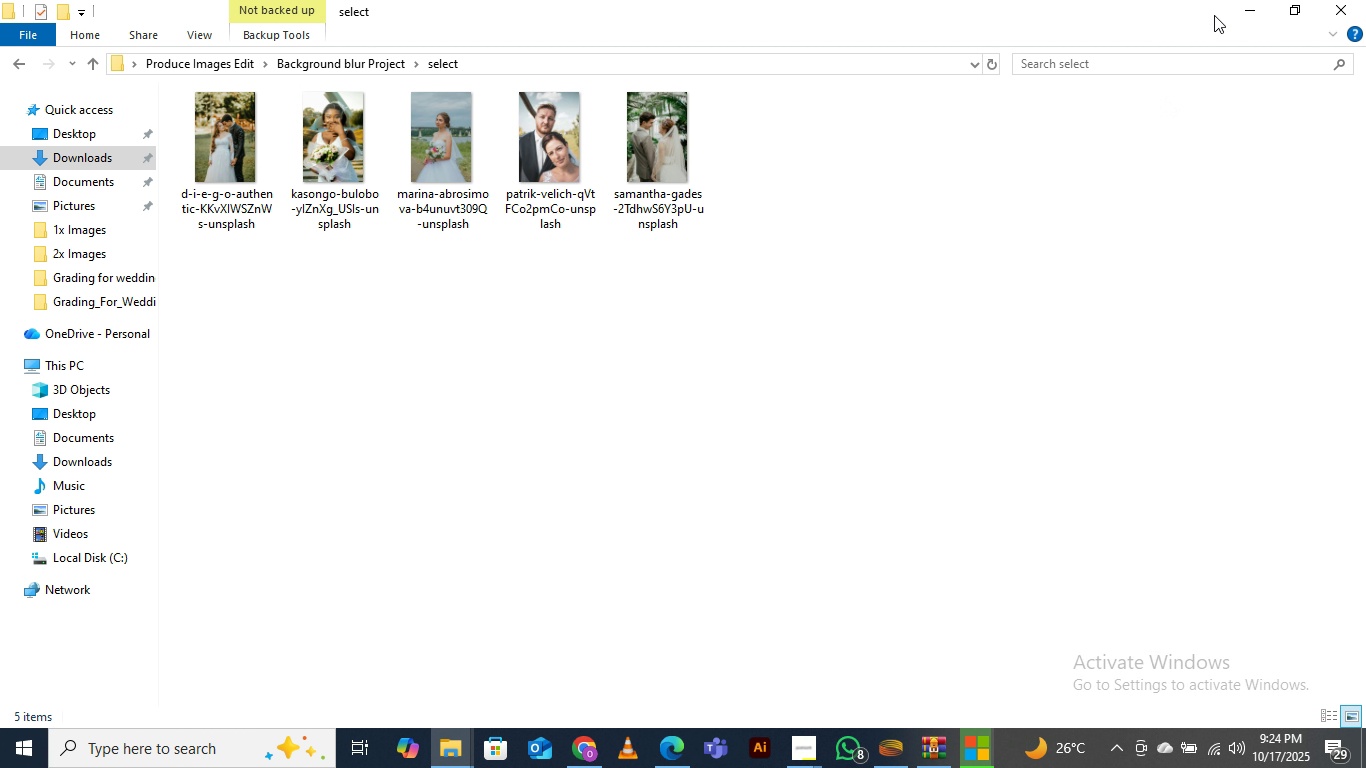 
left_click([1254, 0])
 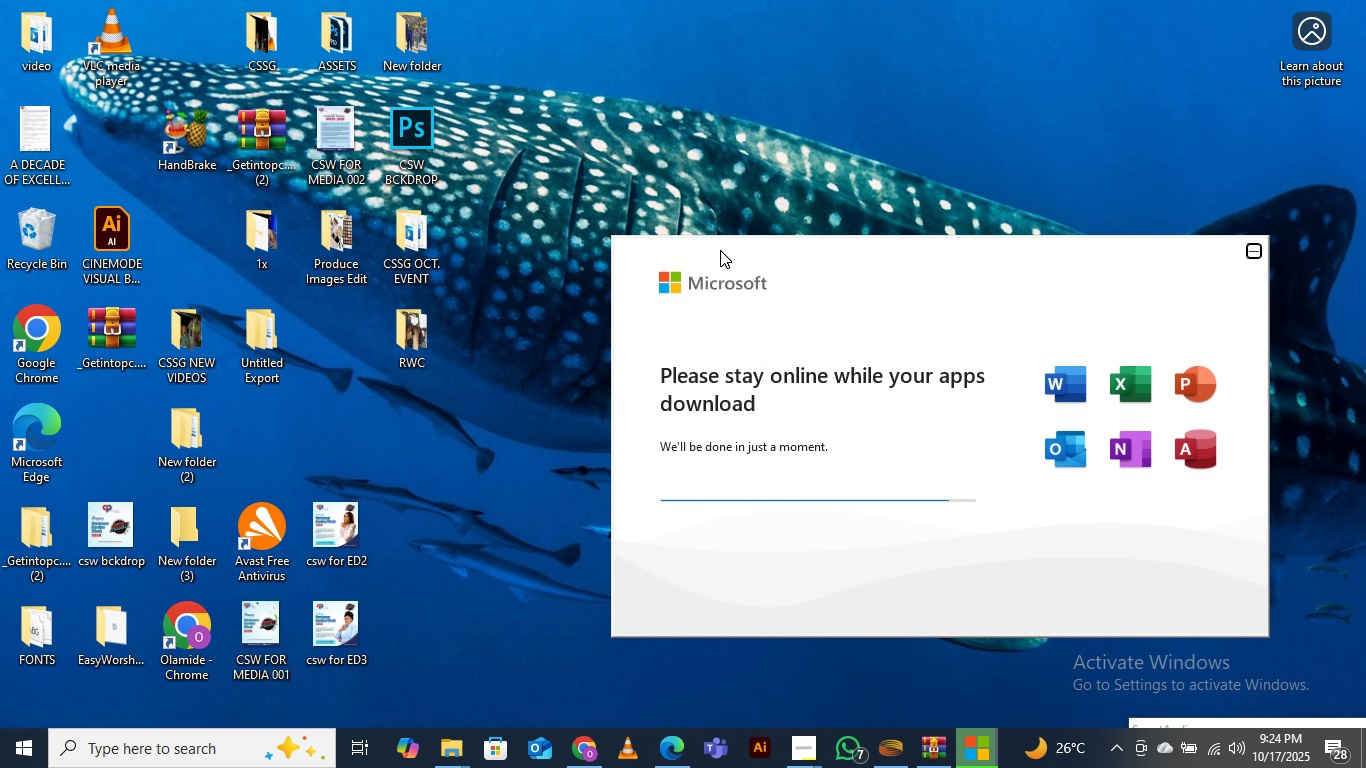 
wait(14.94)
 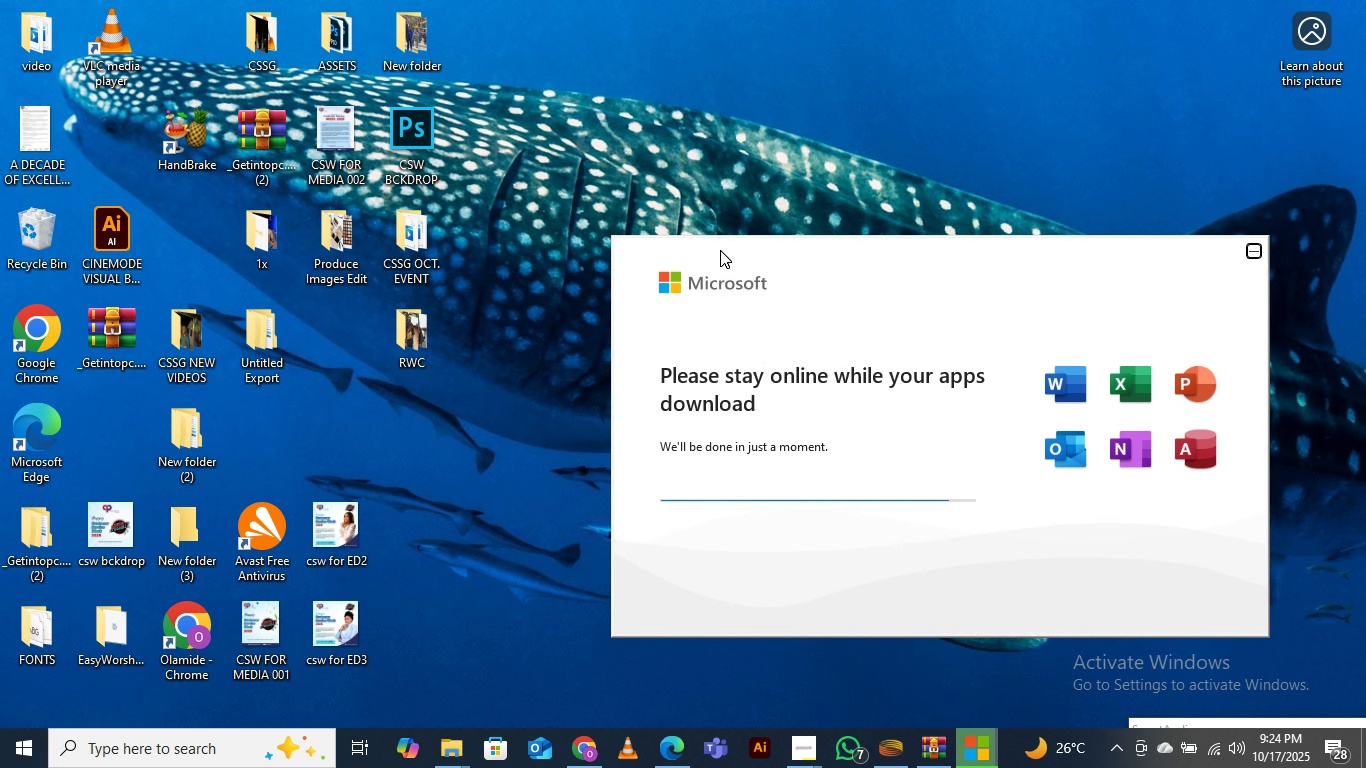 
left_click([131, 754])
 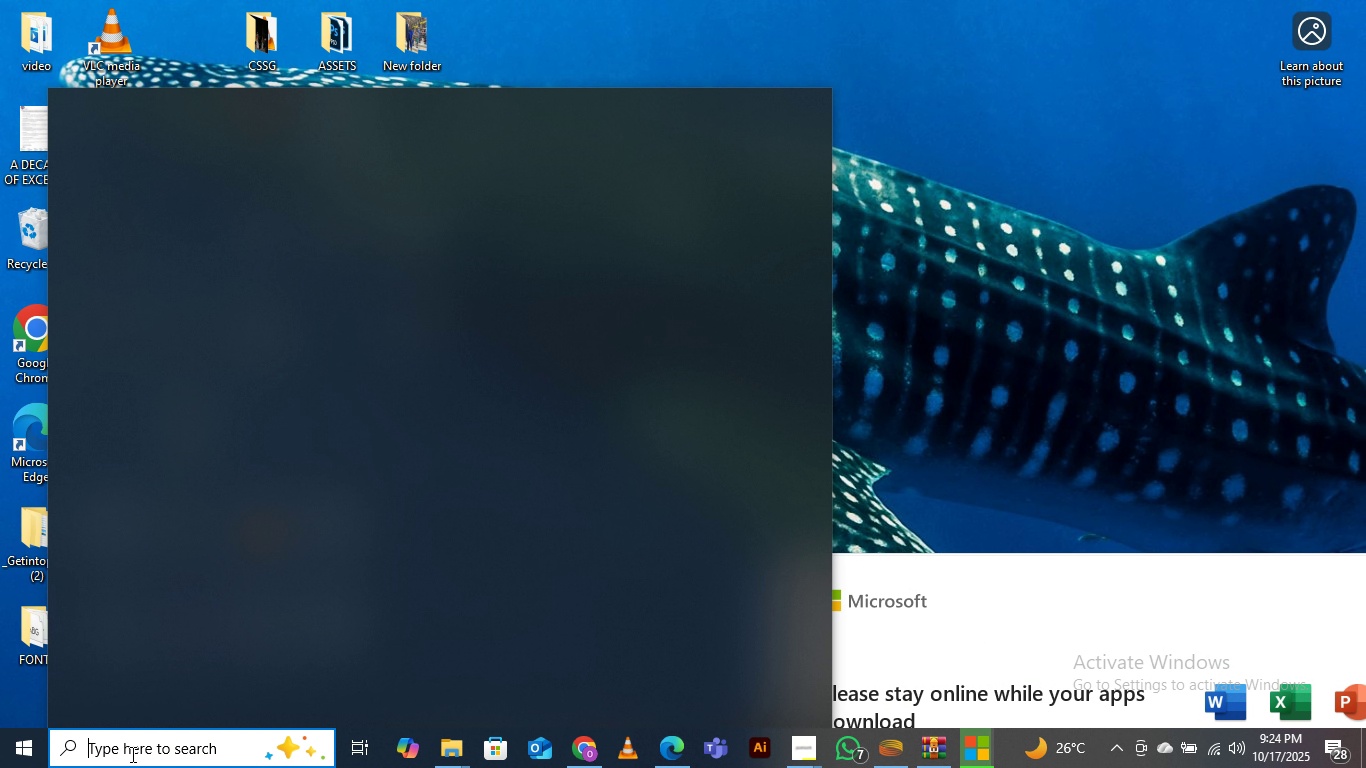 
left_click([131, 754])
 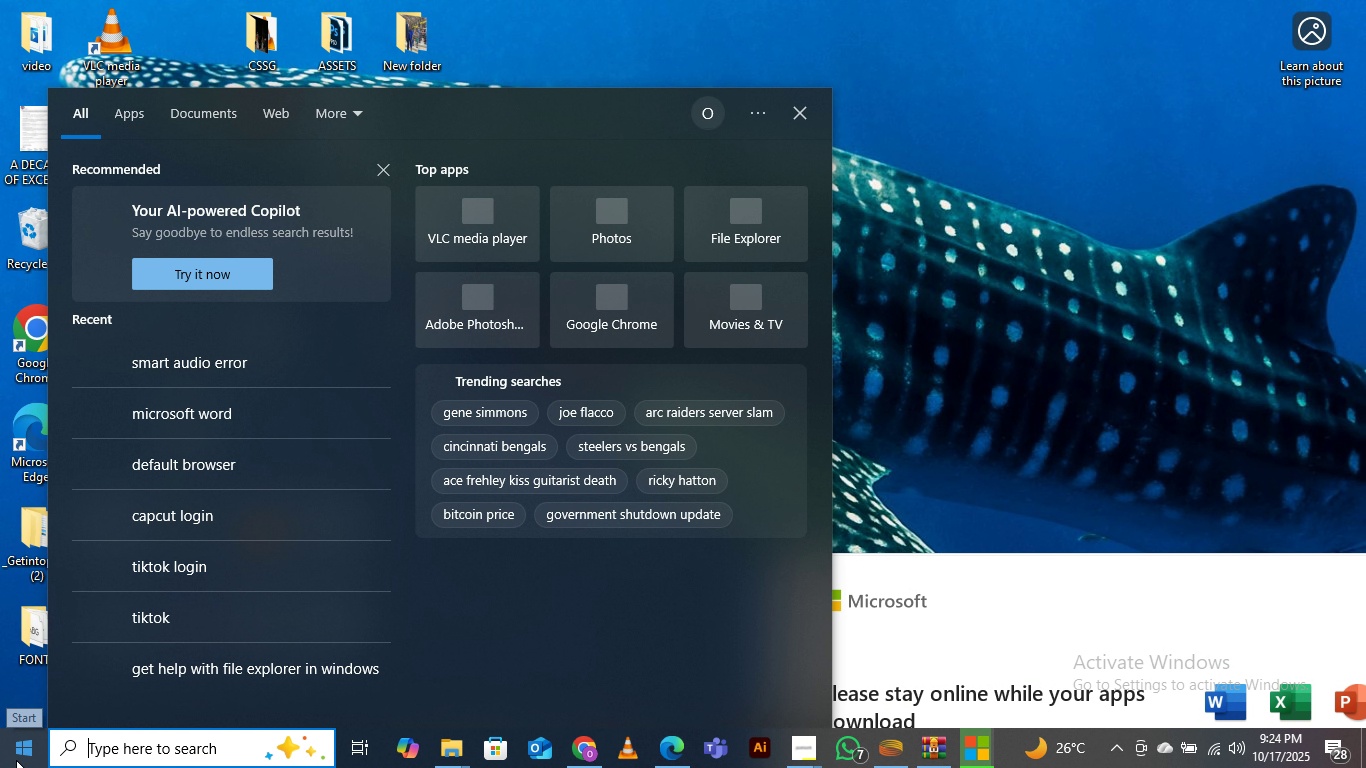 
left_click([16, 760])
 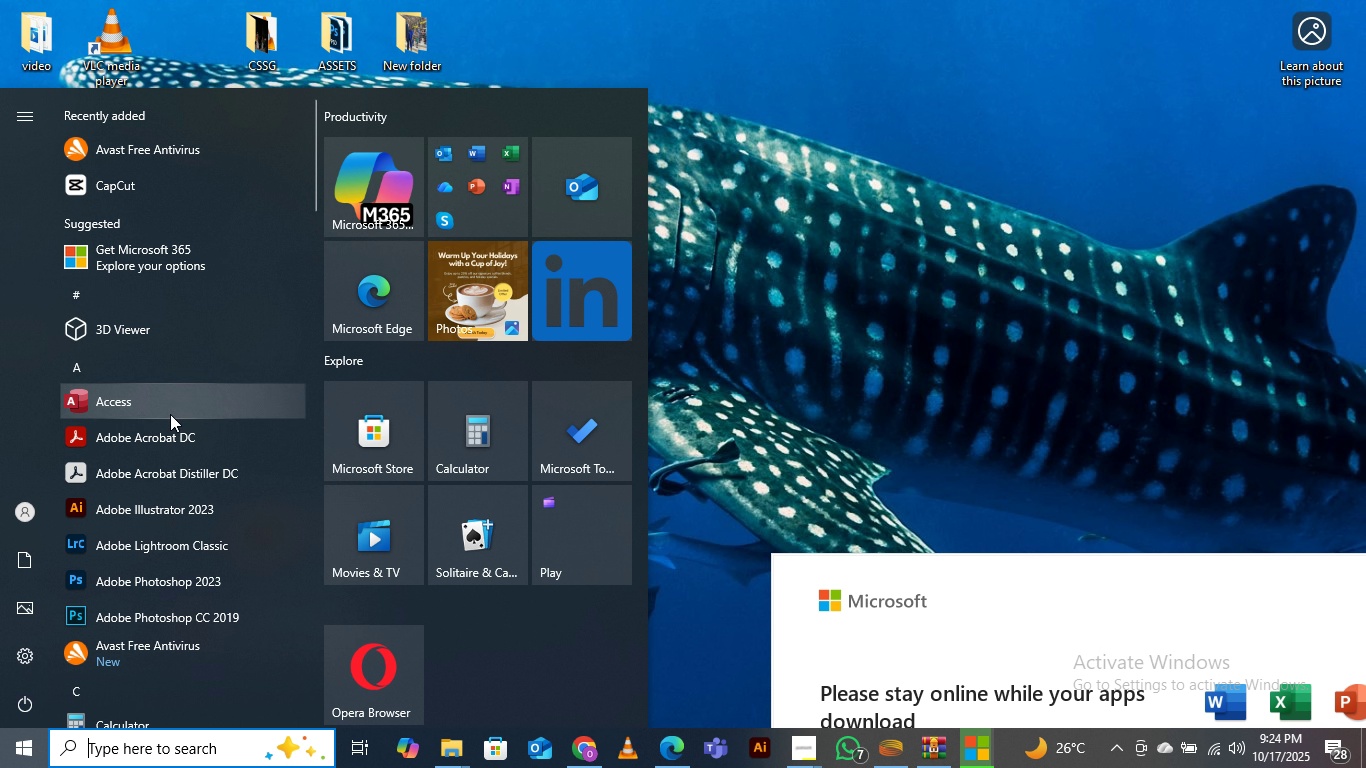 
scroll: coordinate [171, 389], scroll_direction: down, amount: 2.0
 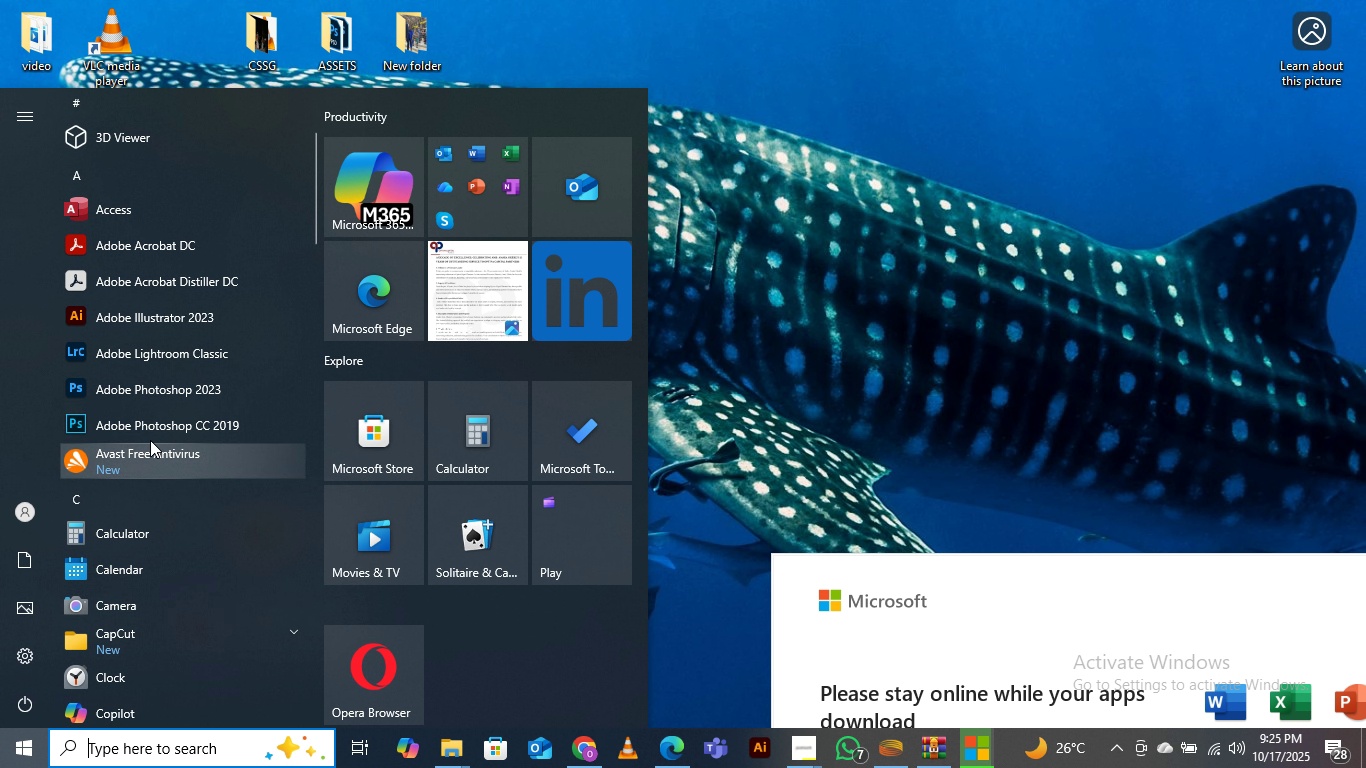 
wait(5.36)
 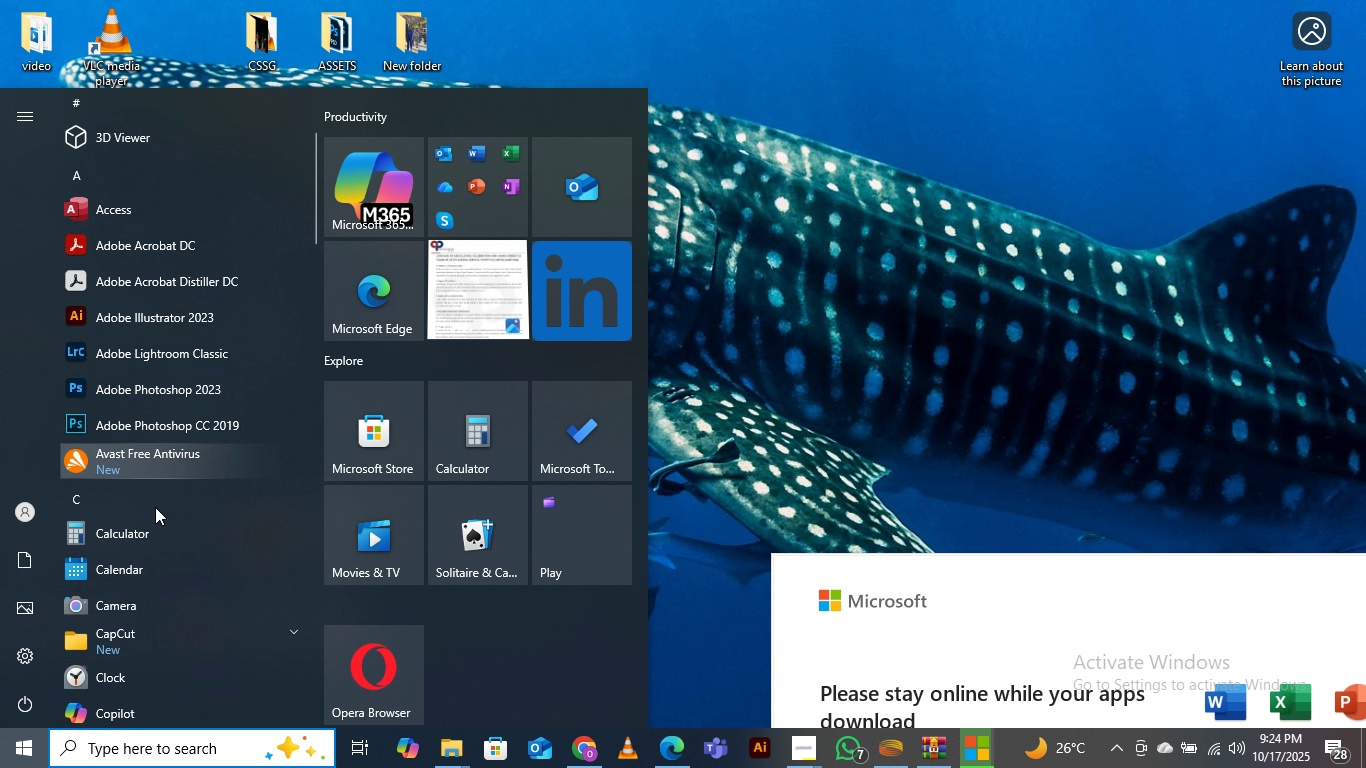 
left_click([127, 419])
 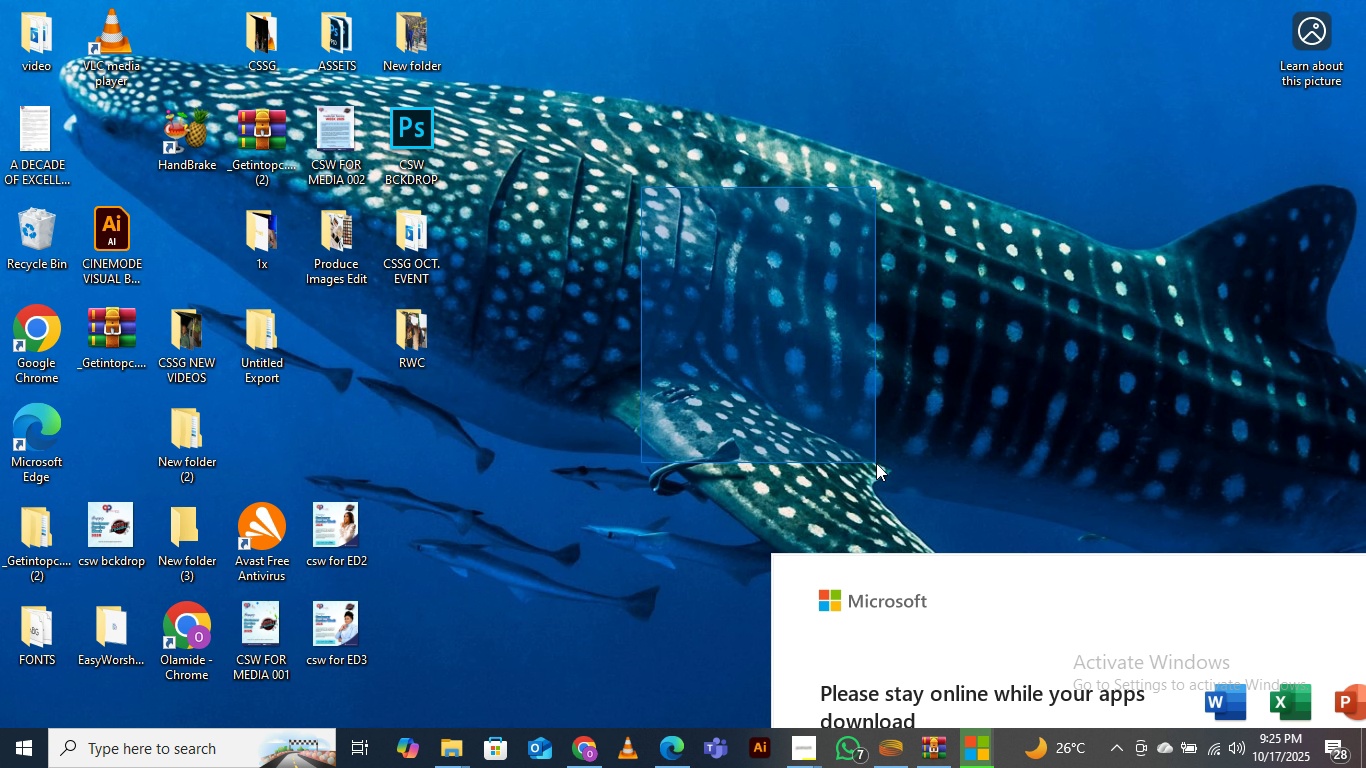 
wait(12.22)
 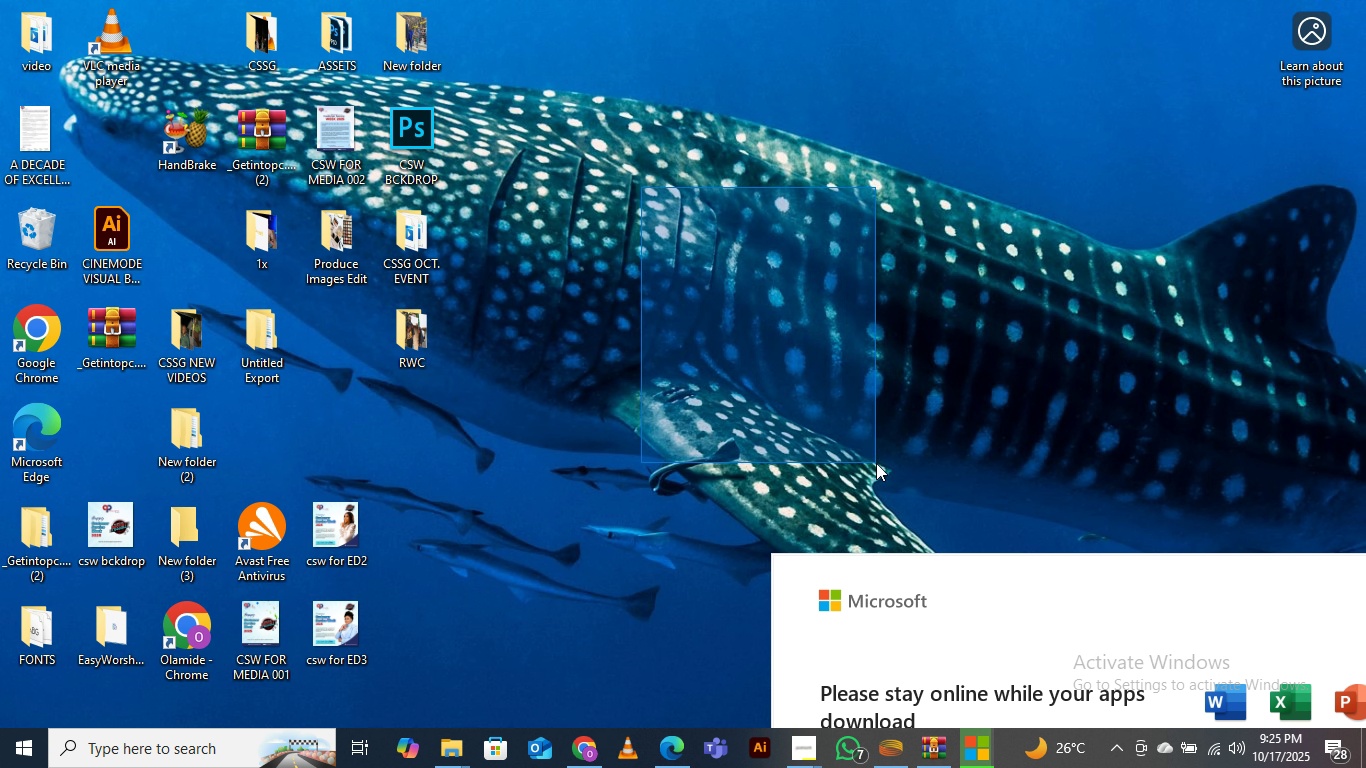 
right_click([762, 178])
 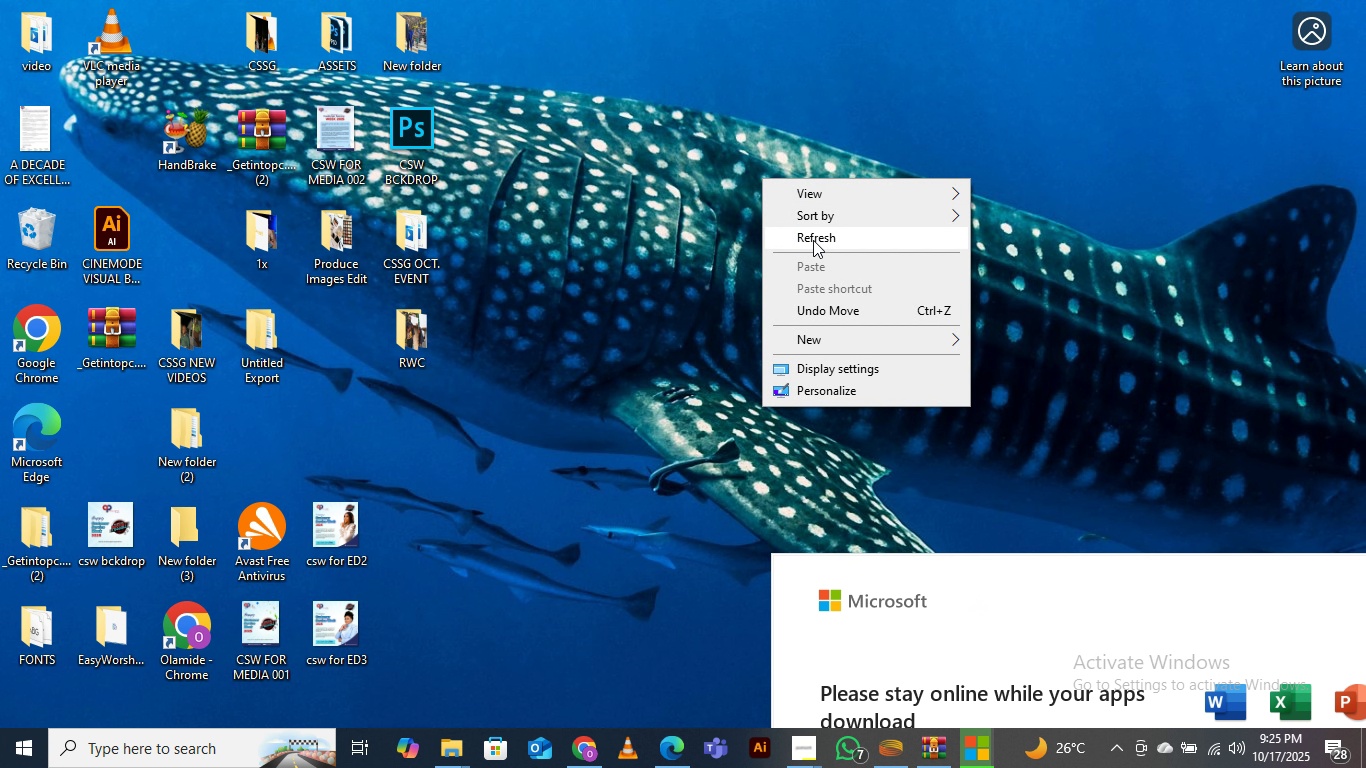 
left_click([813, 240])
 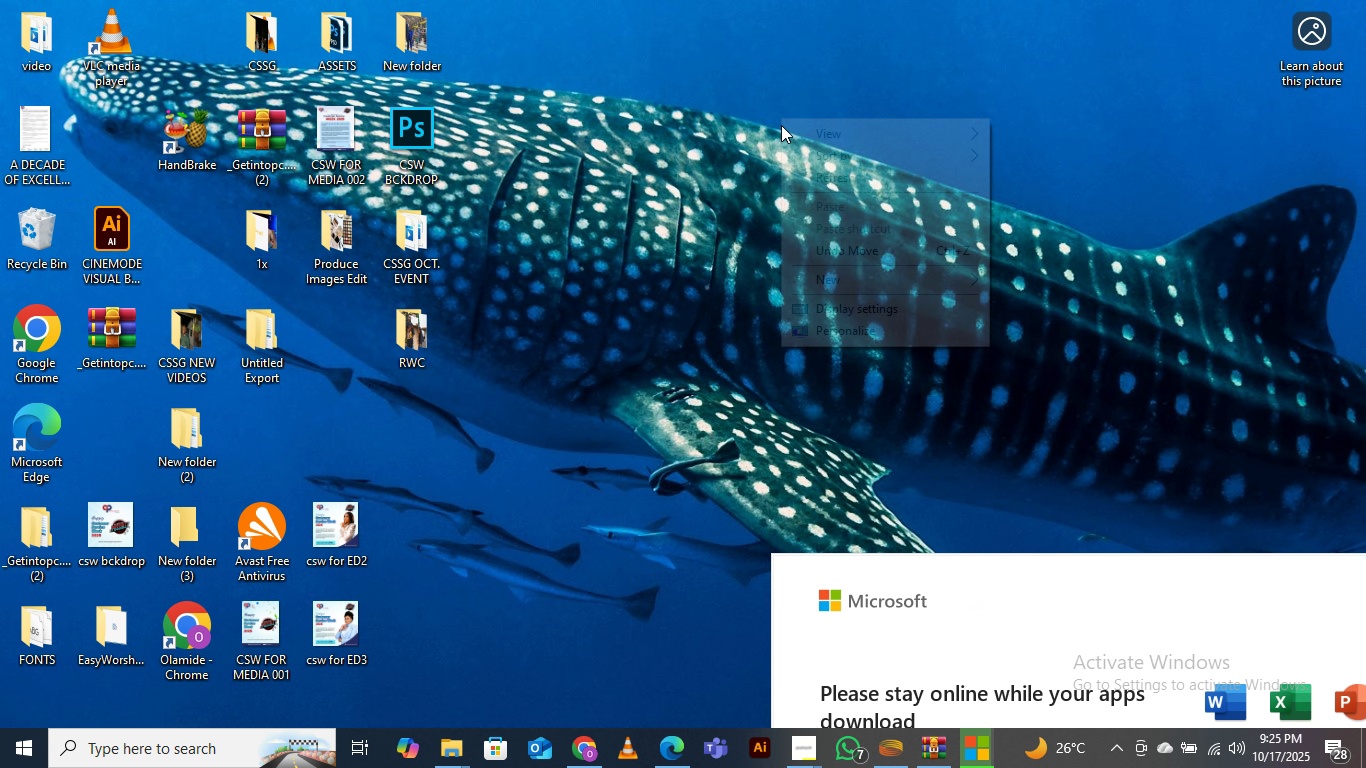 
right_click([781, 118])
 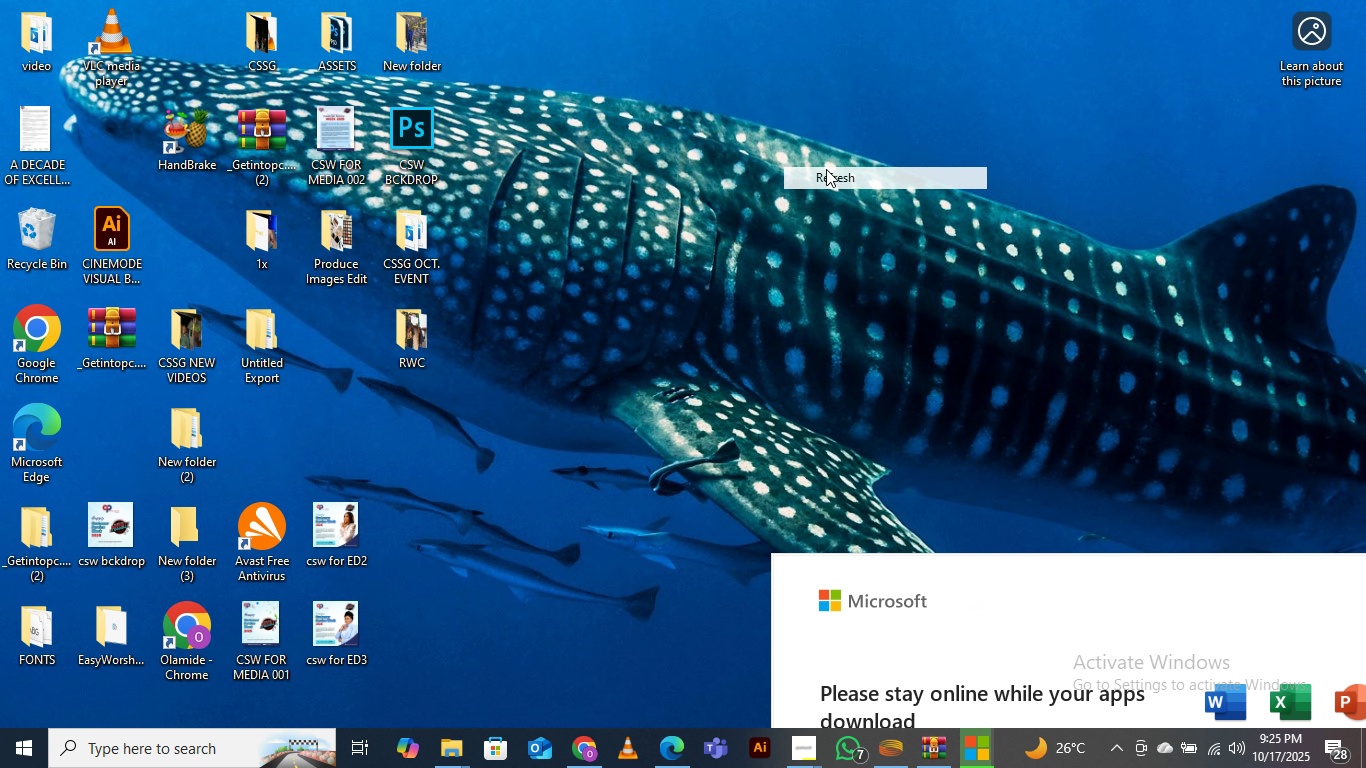 
left_click([826, 169])
 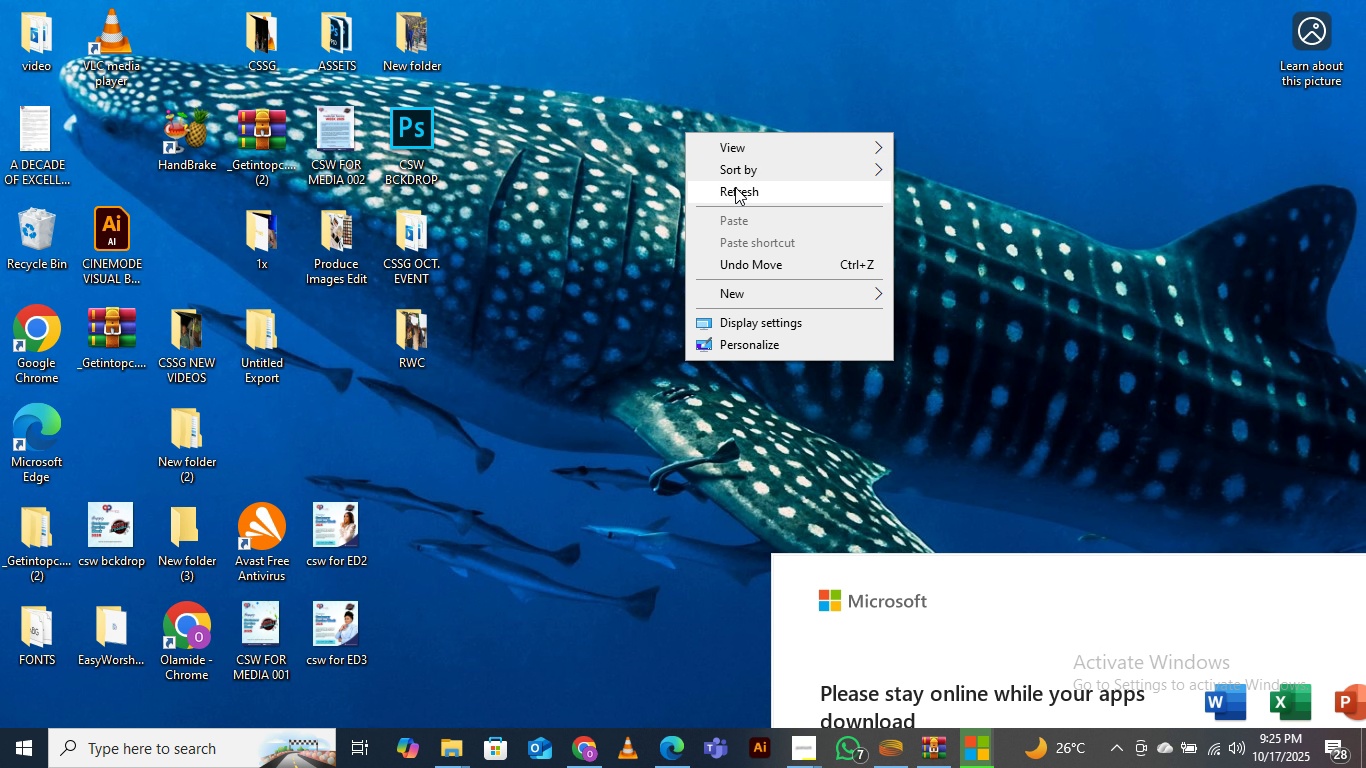 
left_click([735, 187])
 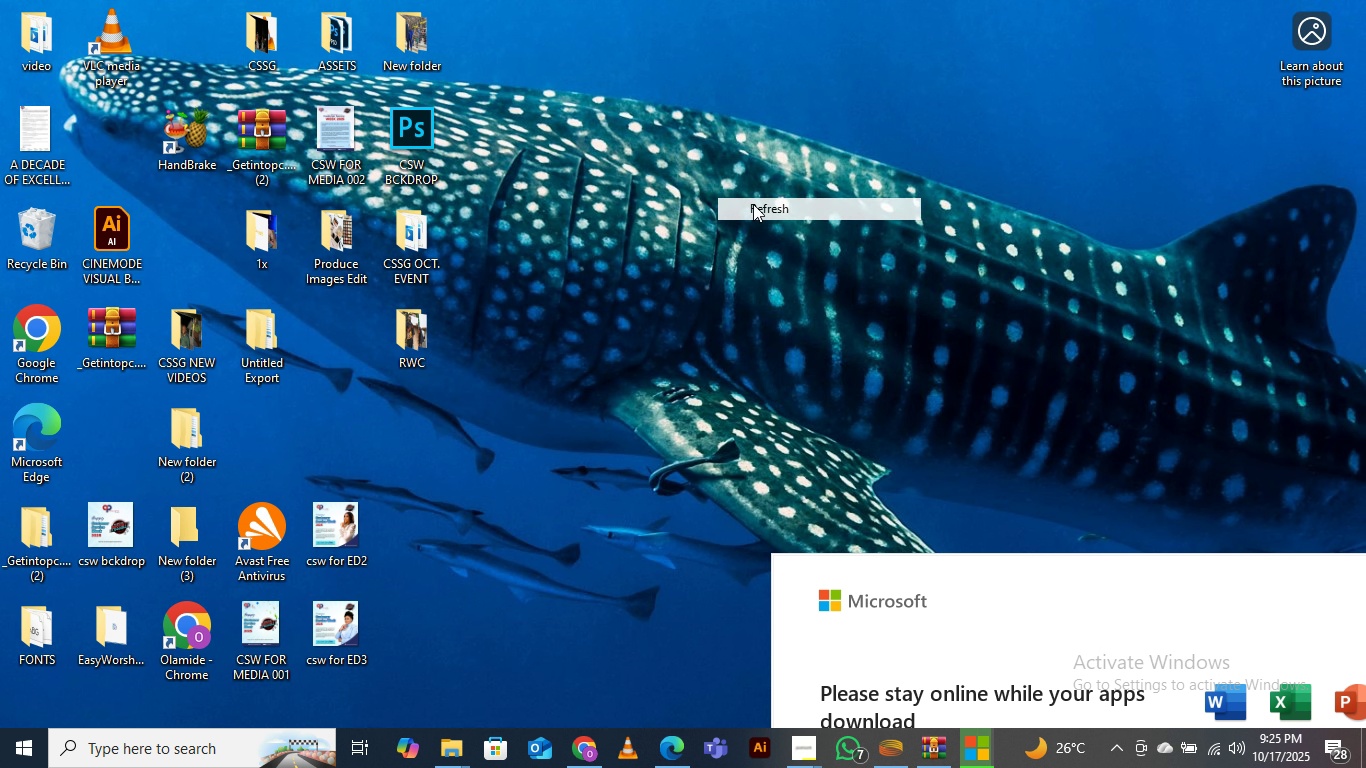 
left_click([753, 204])
 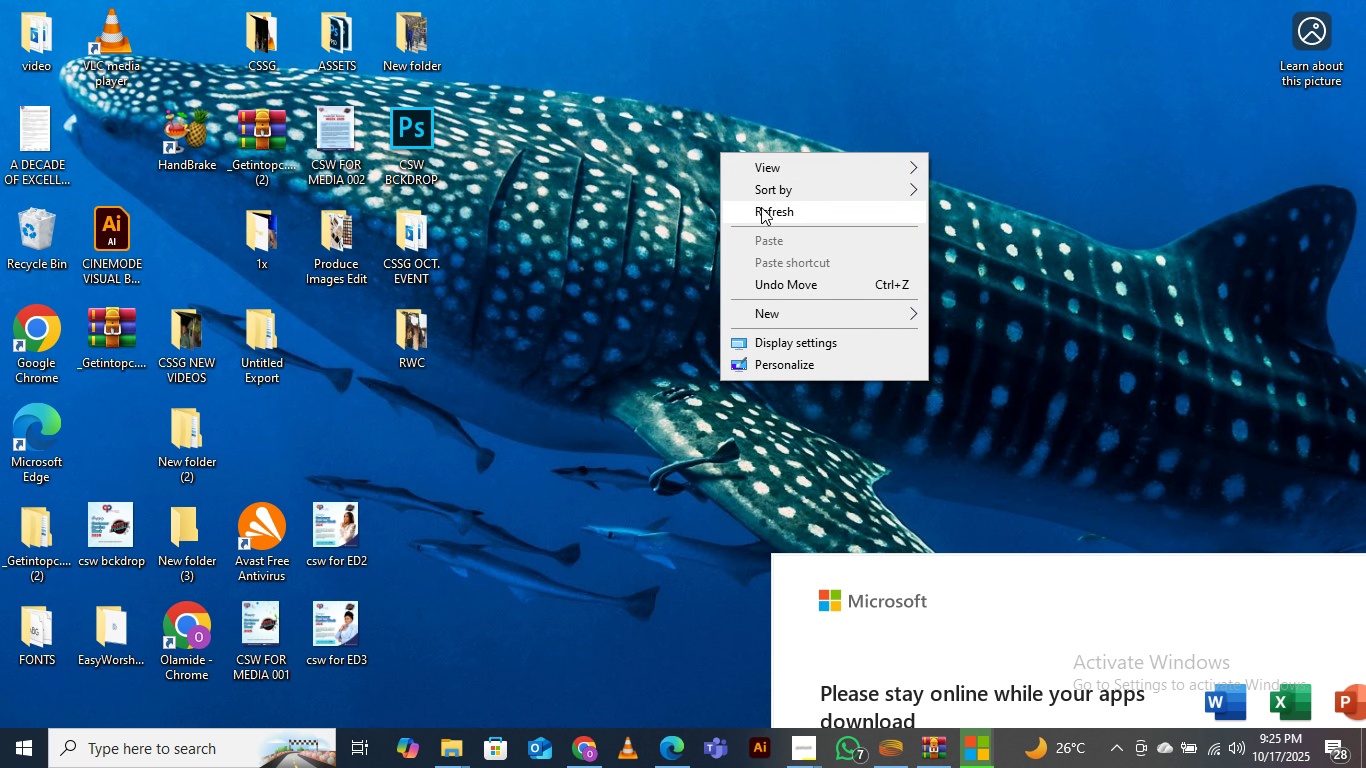 
left_click([761, 207])
 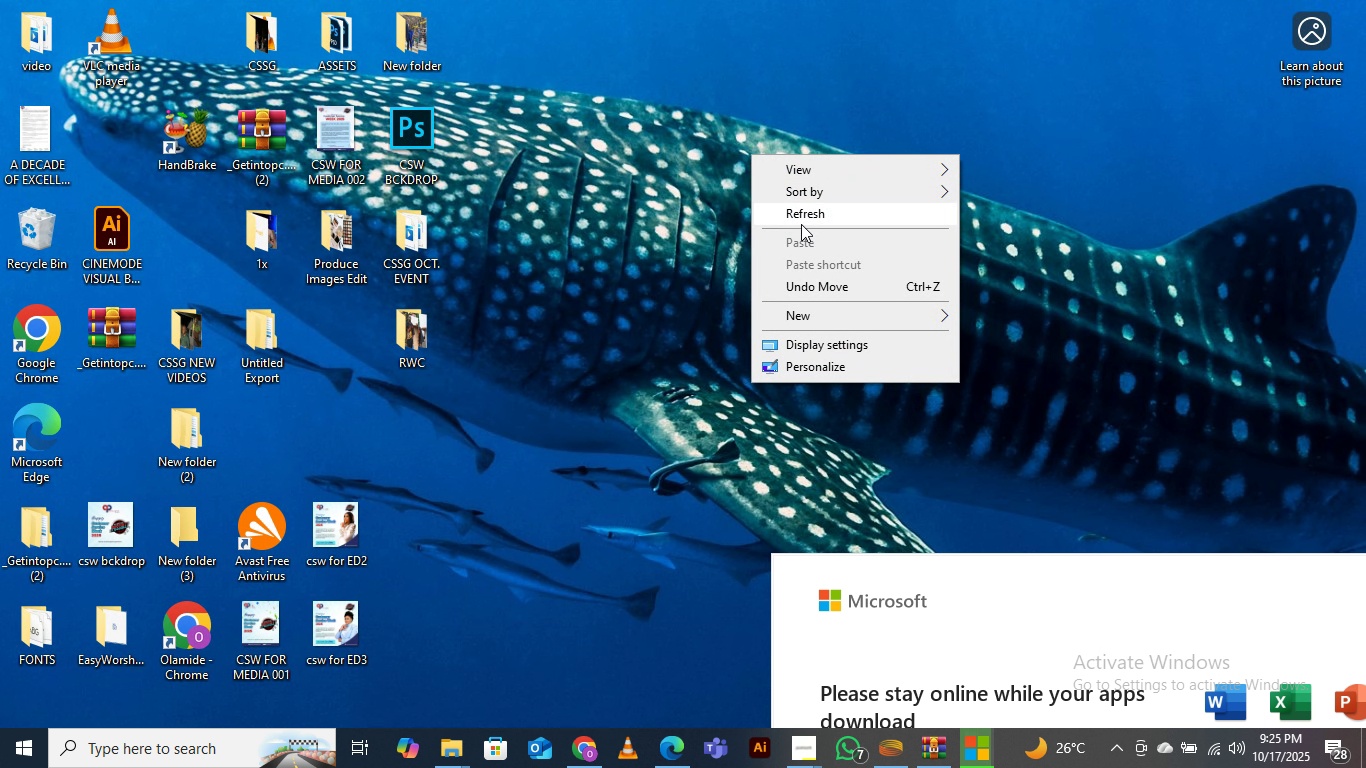 
left_click([801, 224])
 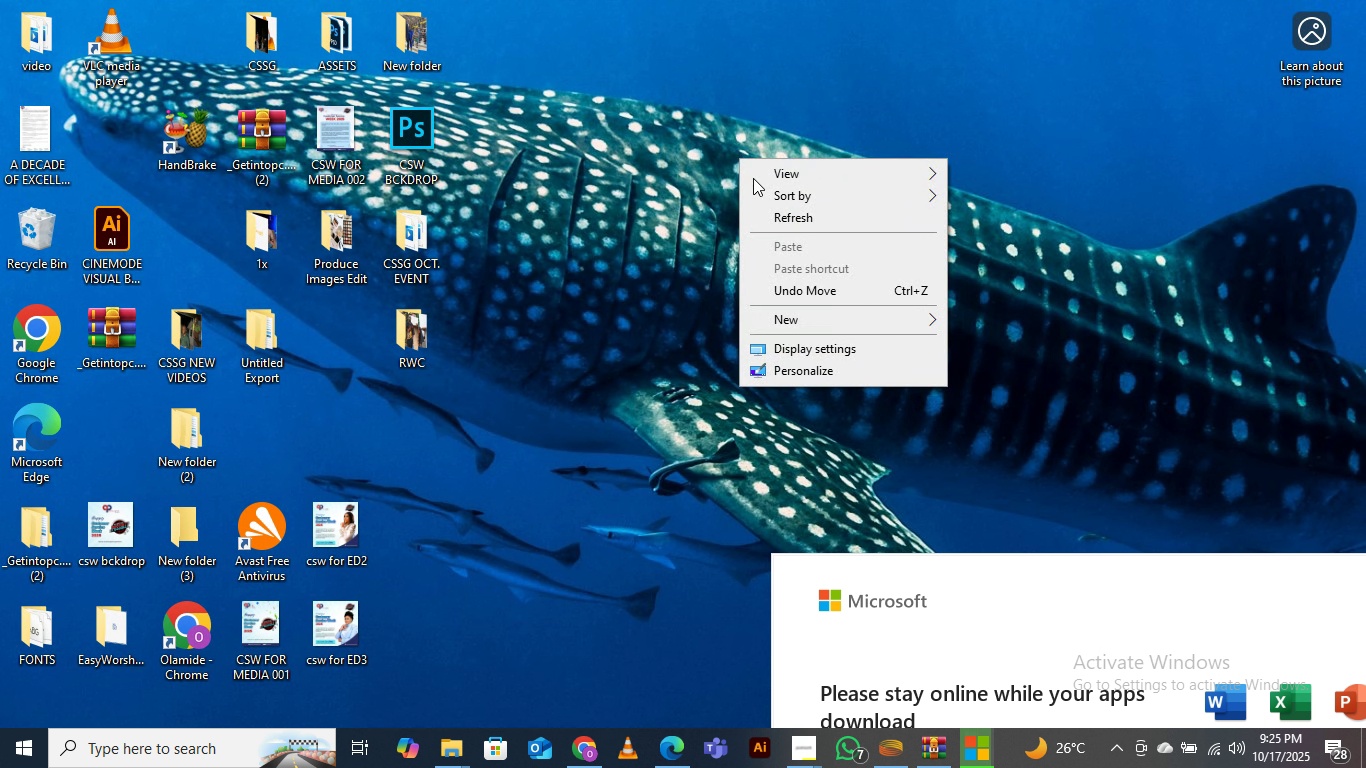 
right_click([739, 158])
 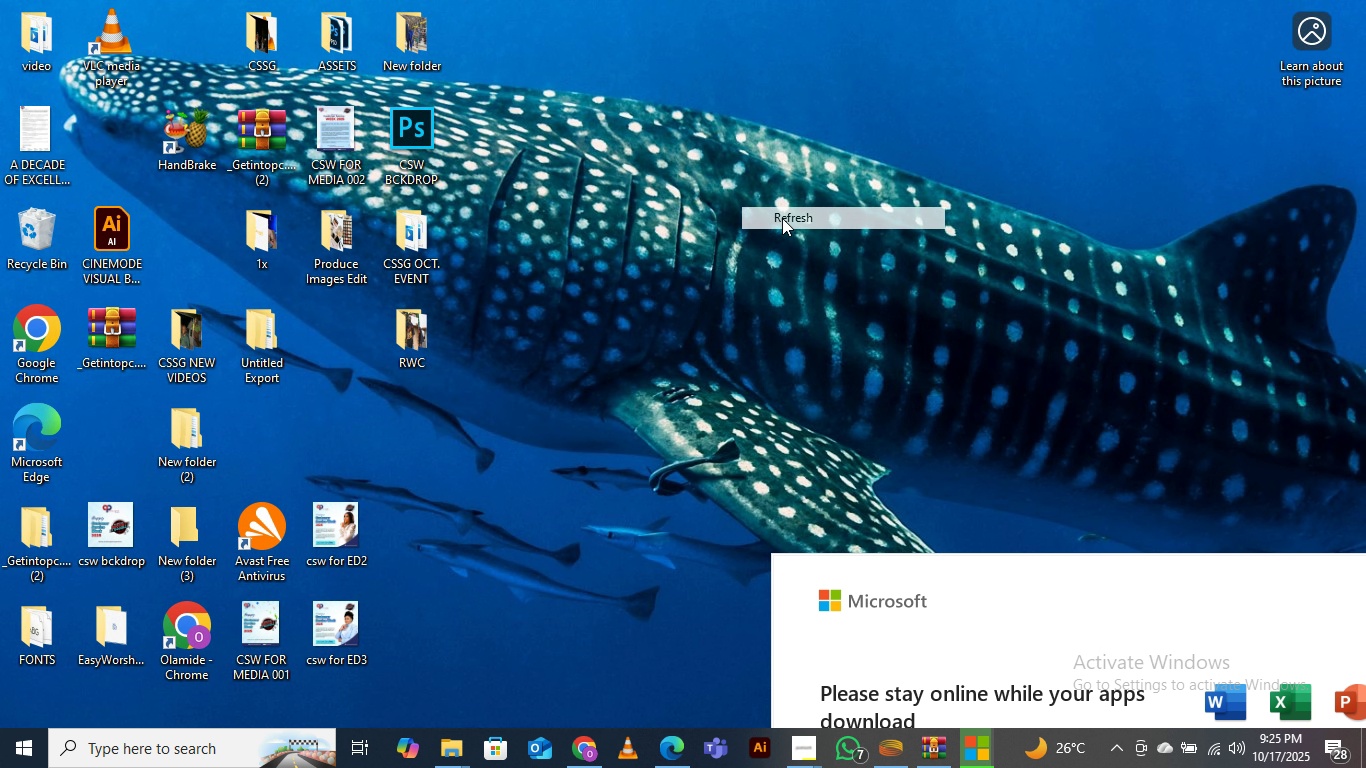 
left_click([782, 221])
 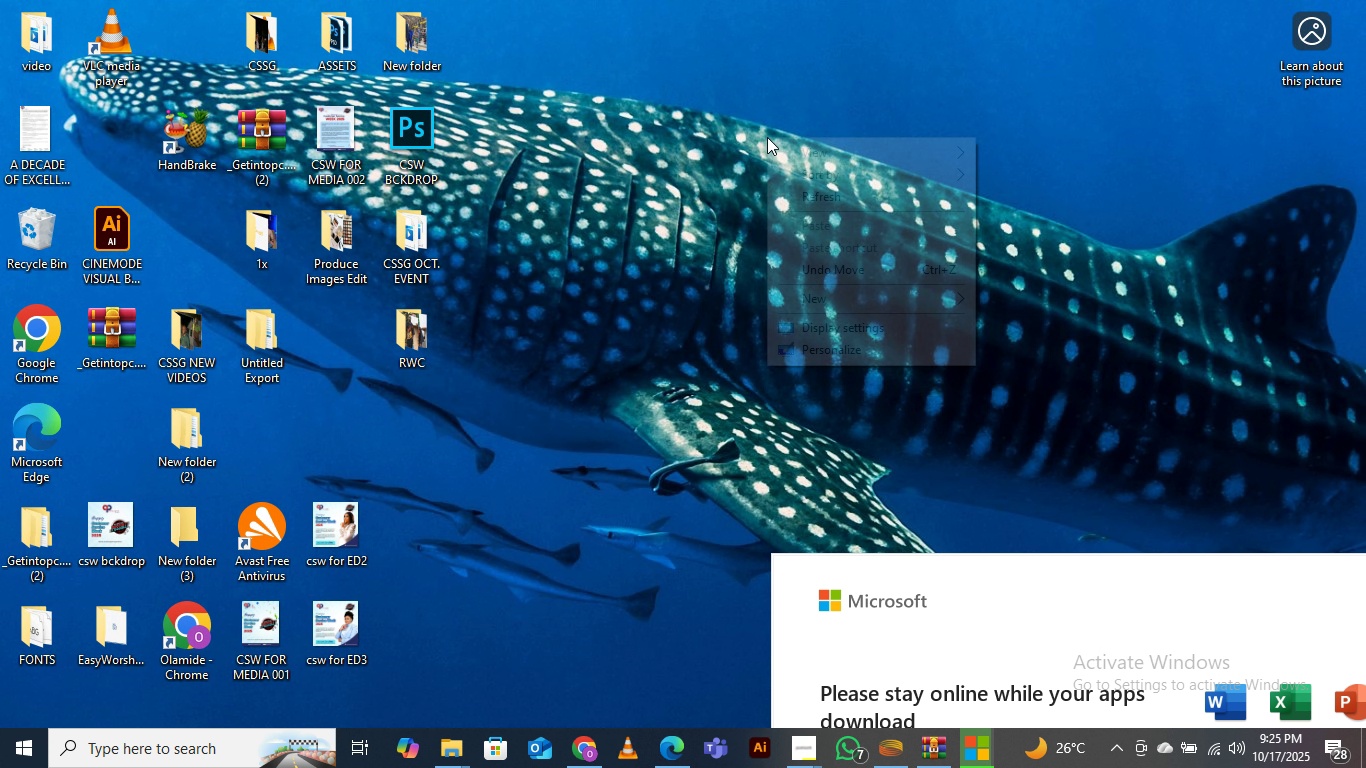 
right_click([767, 137])
 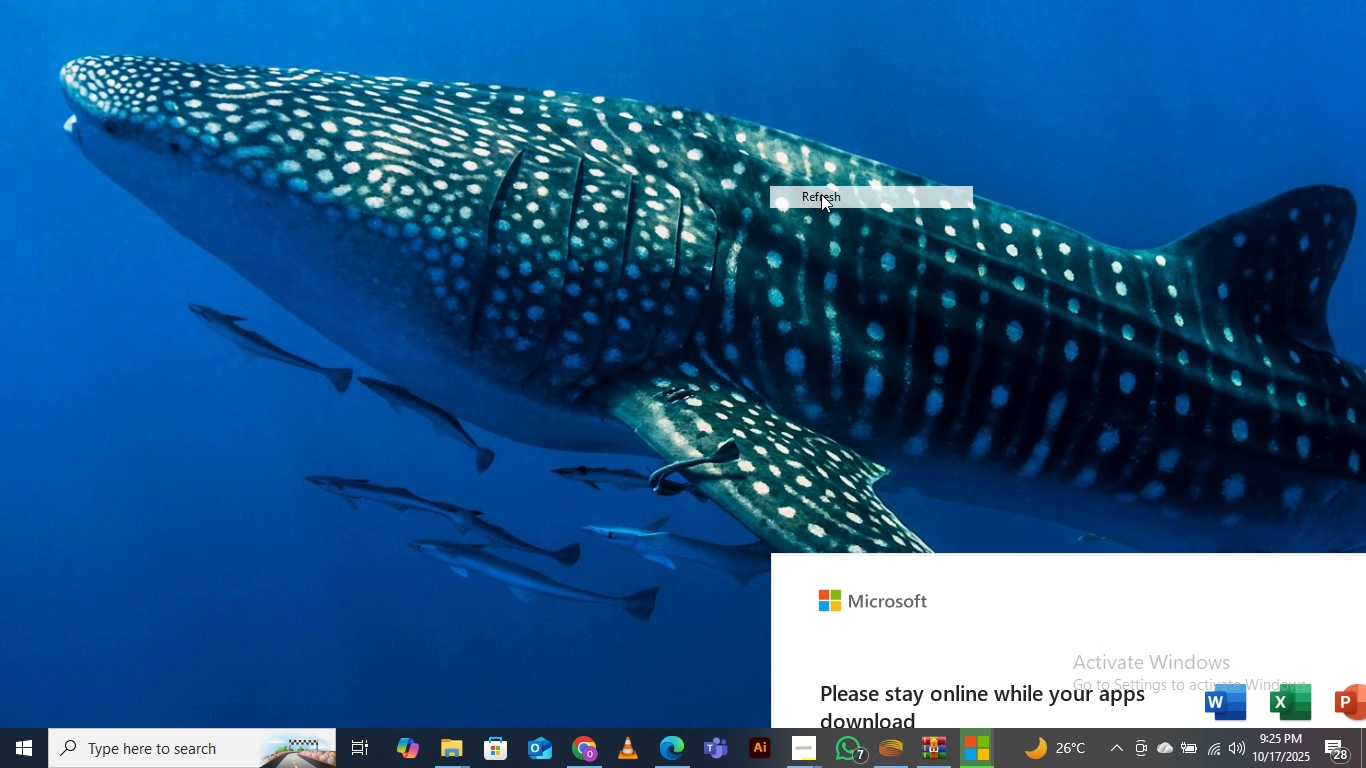 
left_click([822, 193])
 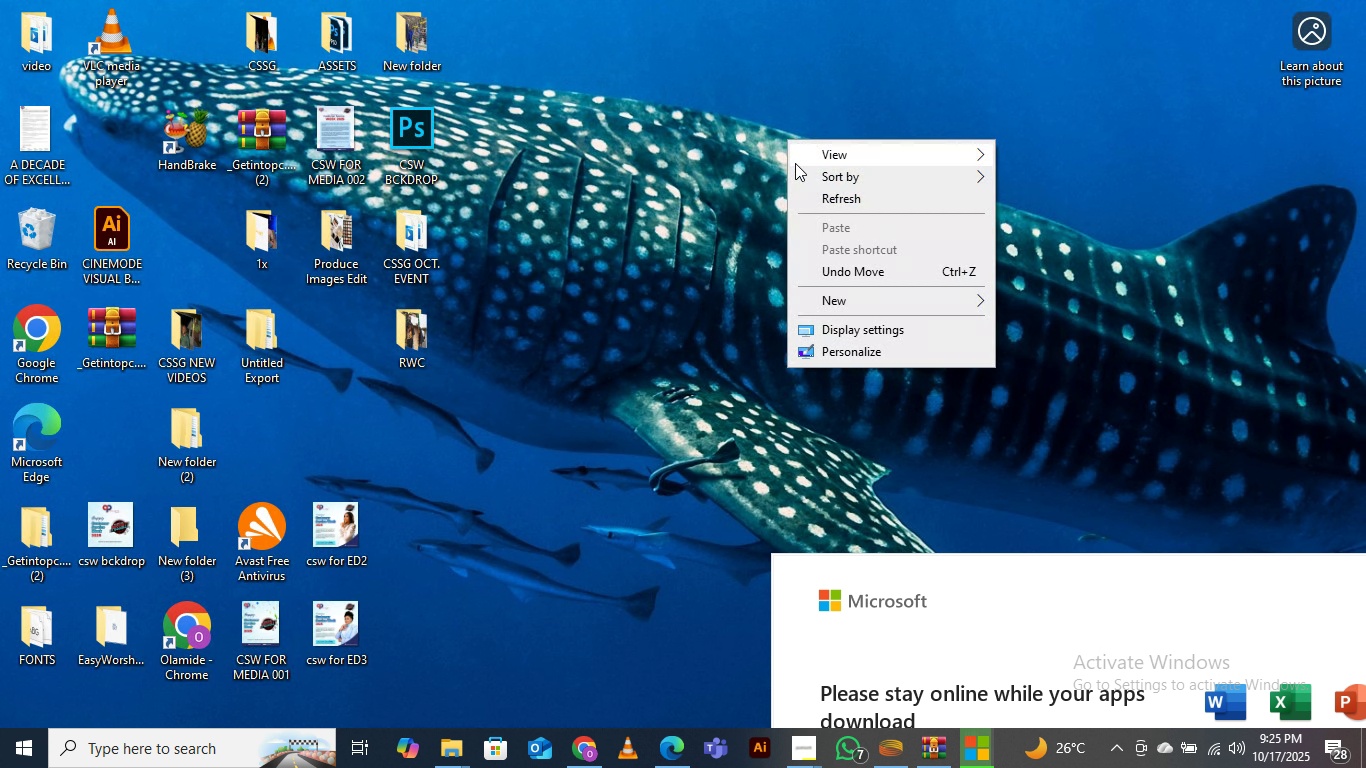 
right_click([787, 139])
 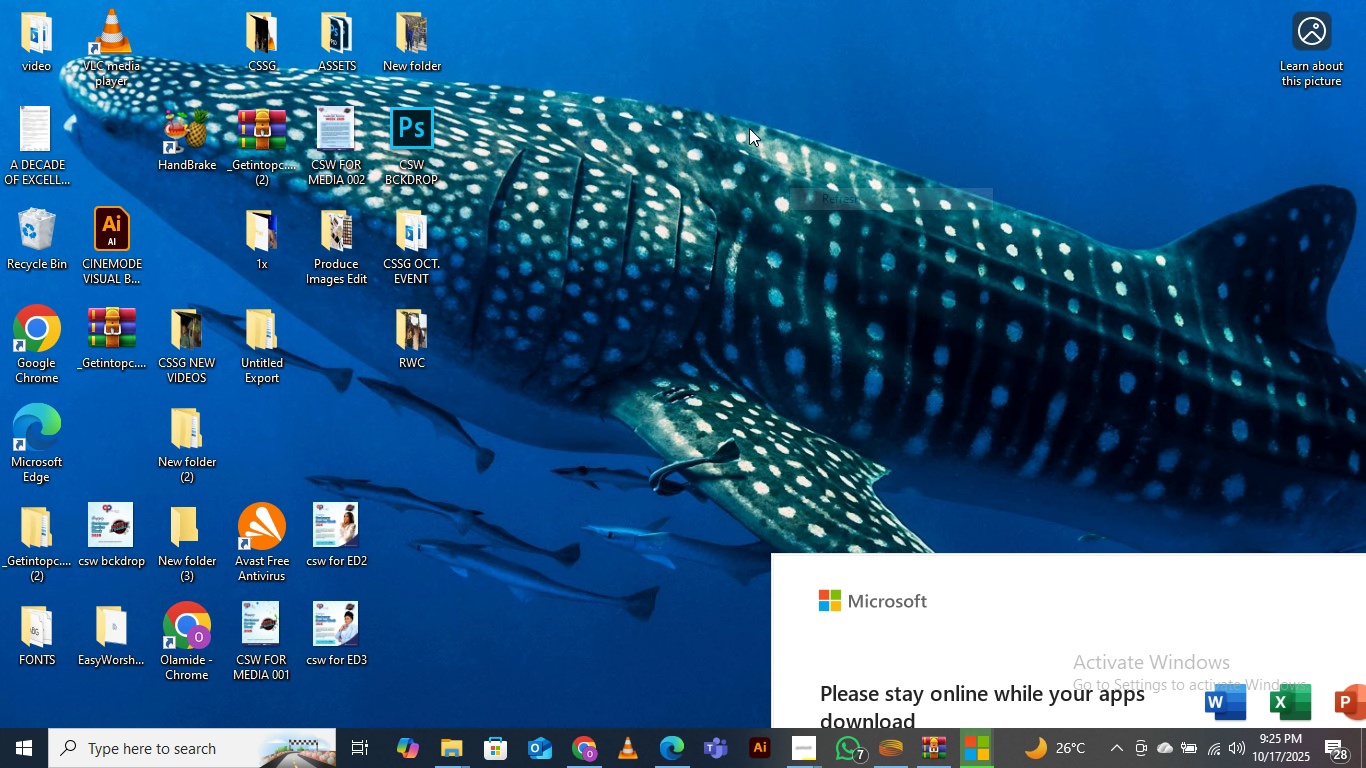 
right_click([749, 128])
 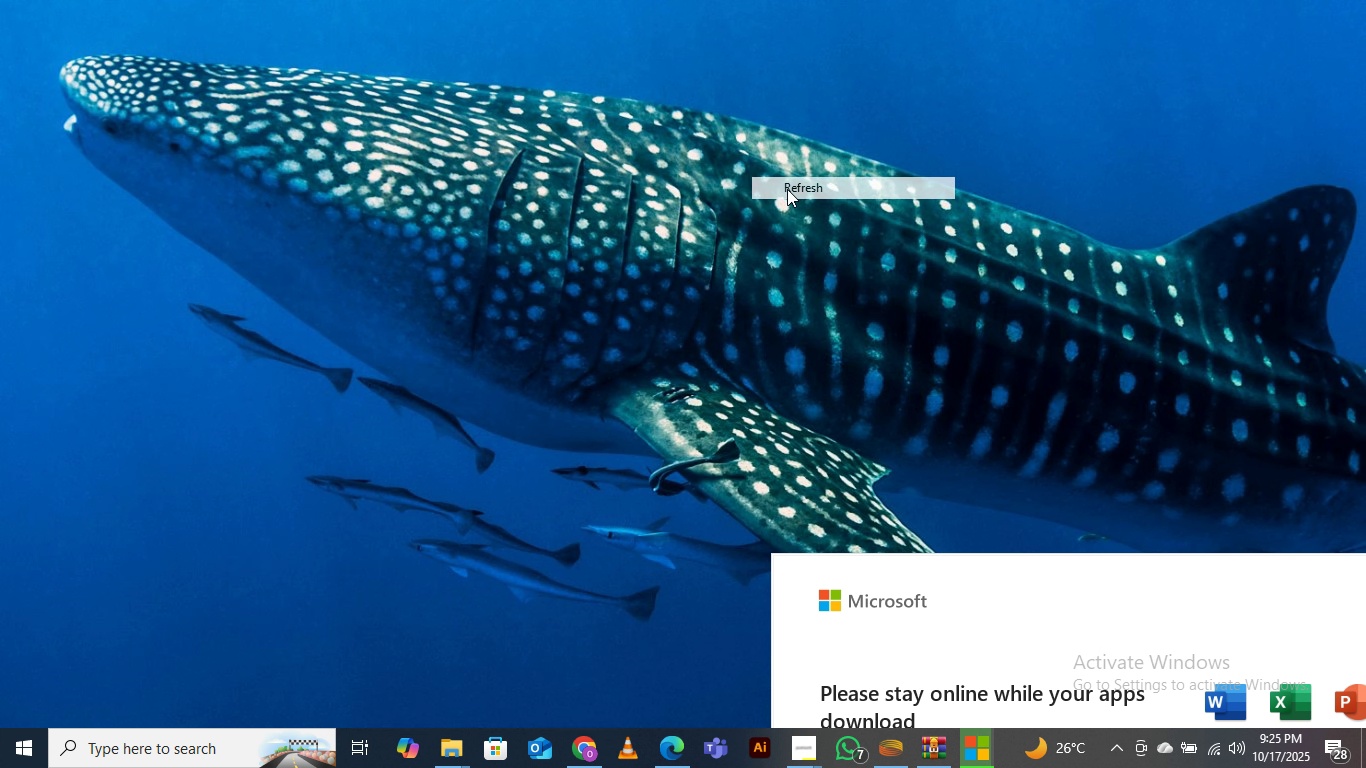 
left_click([788, 194])
 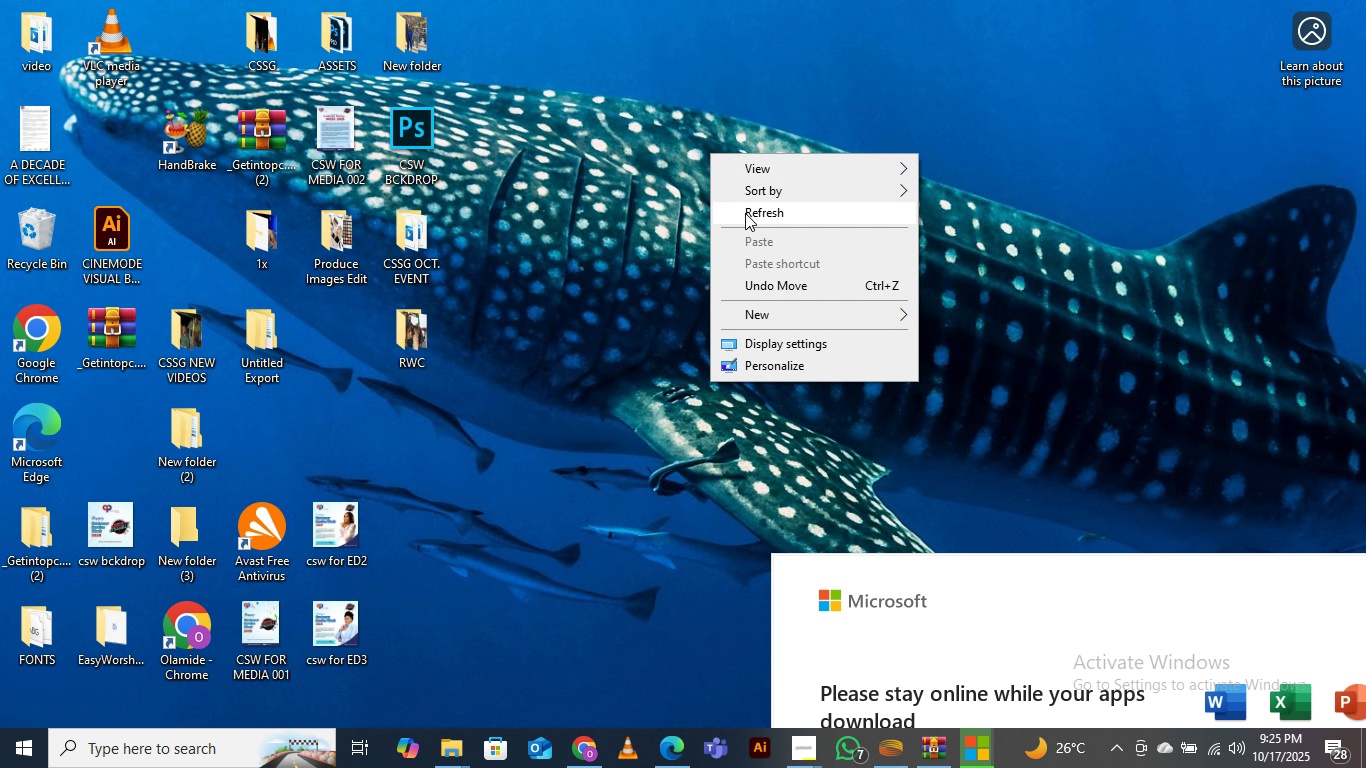 
left_click([745, 213])
 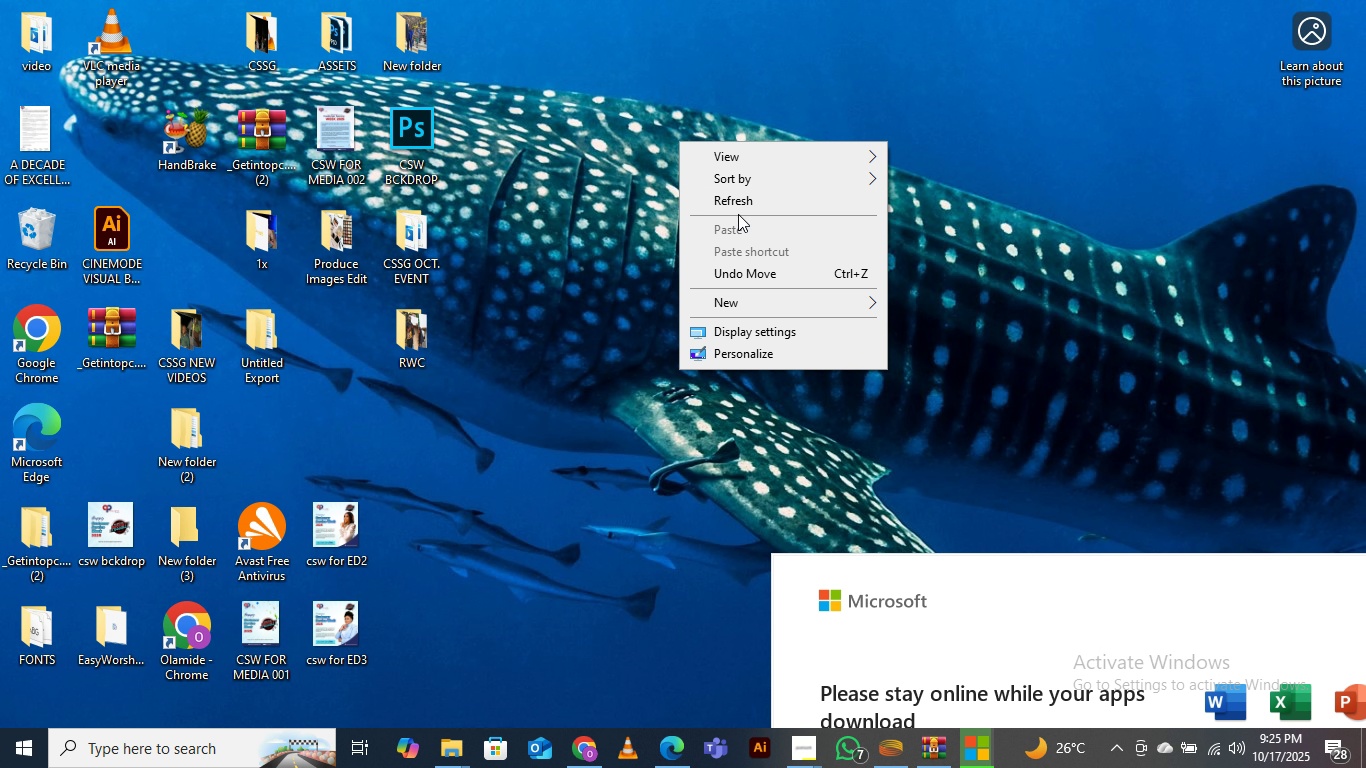 
double_click([733, 202])
 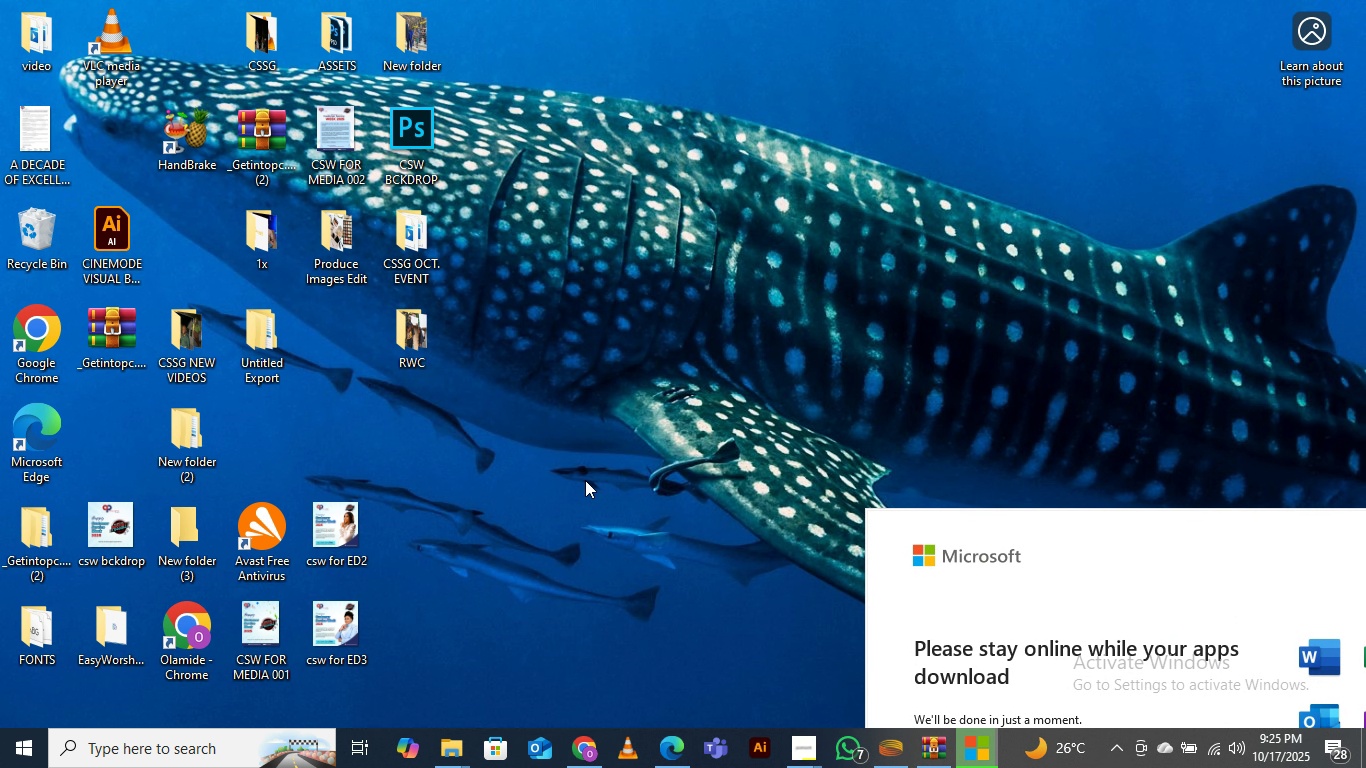 
wait(7.23)
 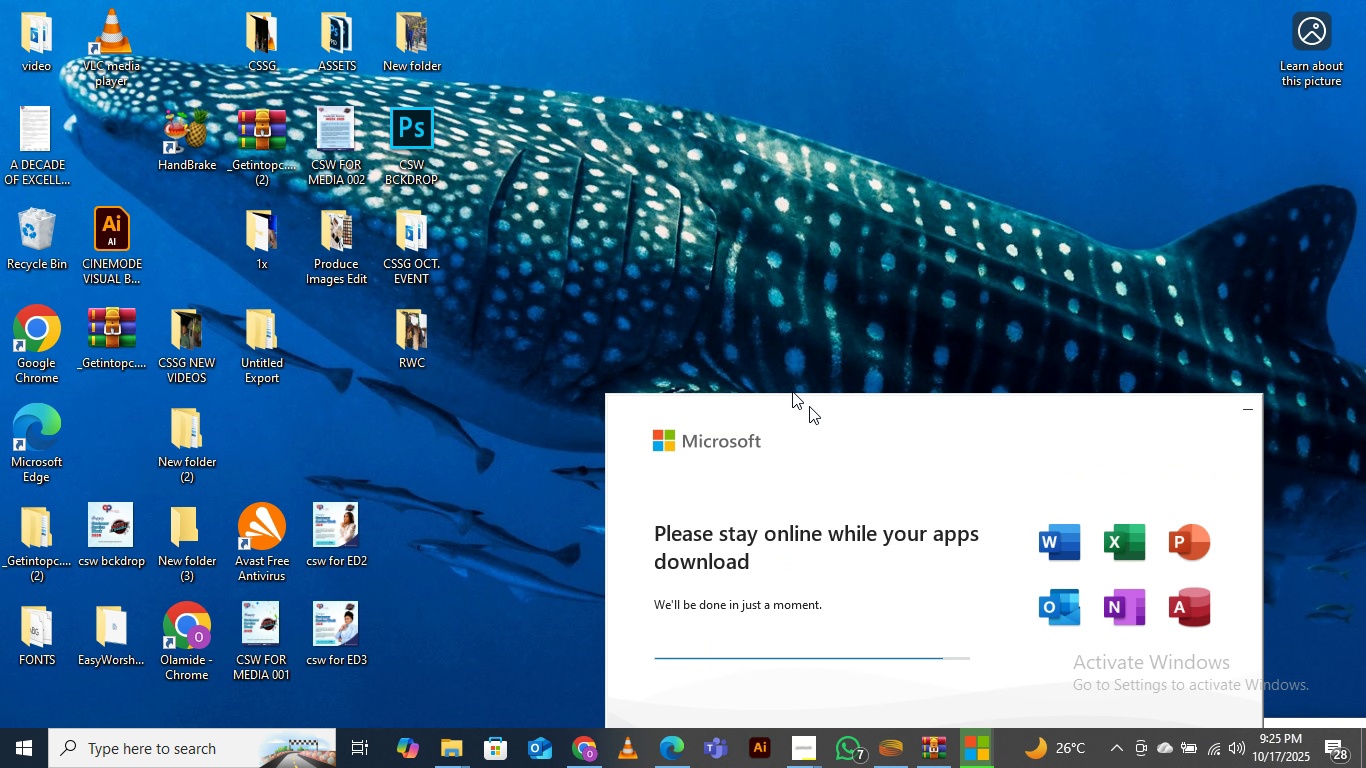 
left_click([17, 757])
 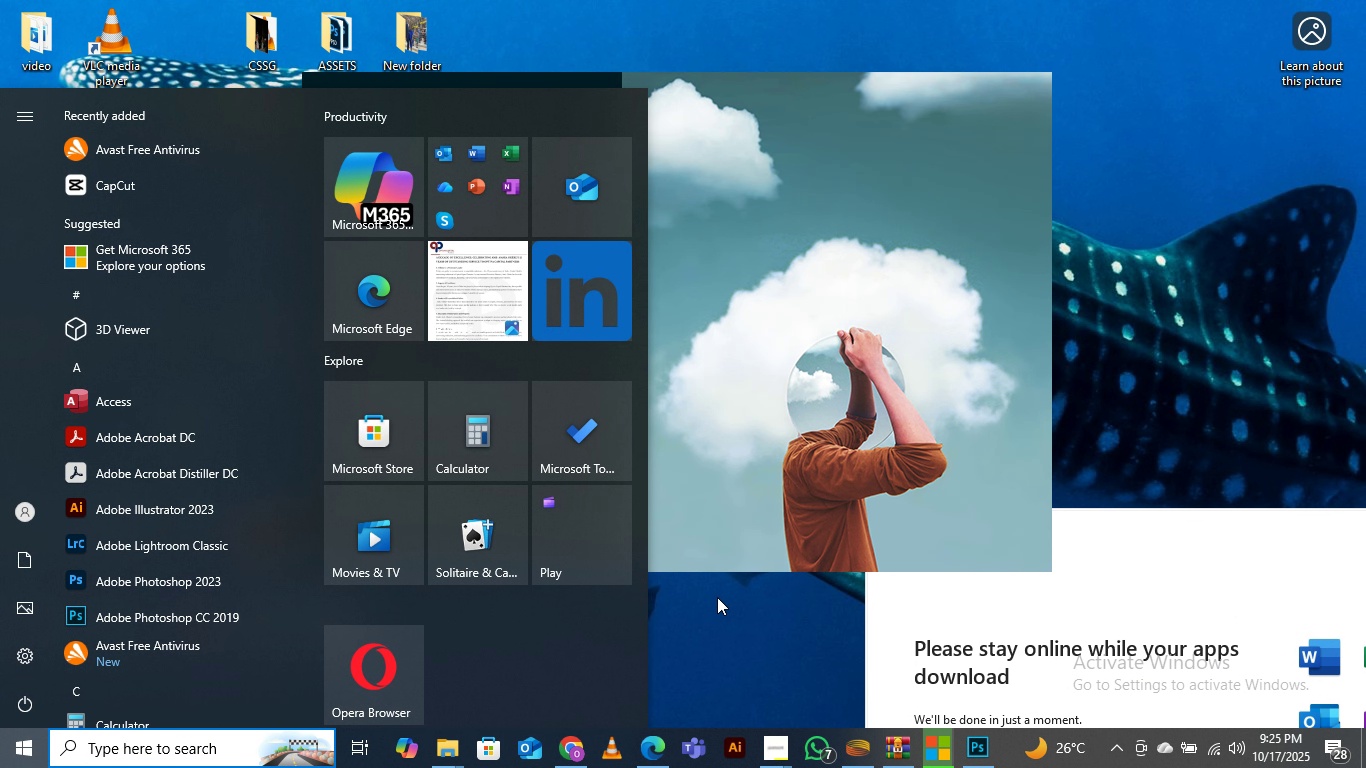 
left_click([716, 594])
 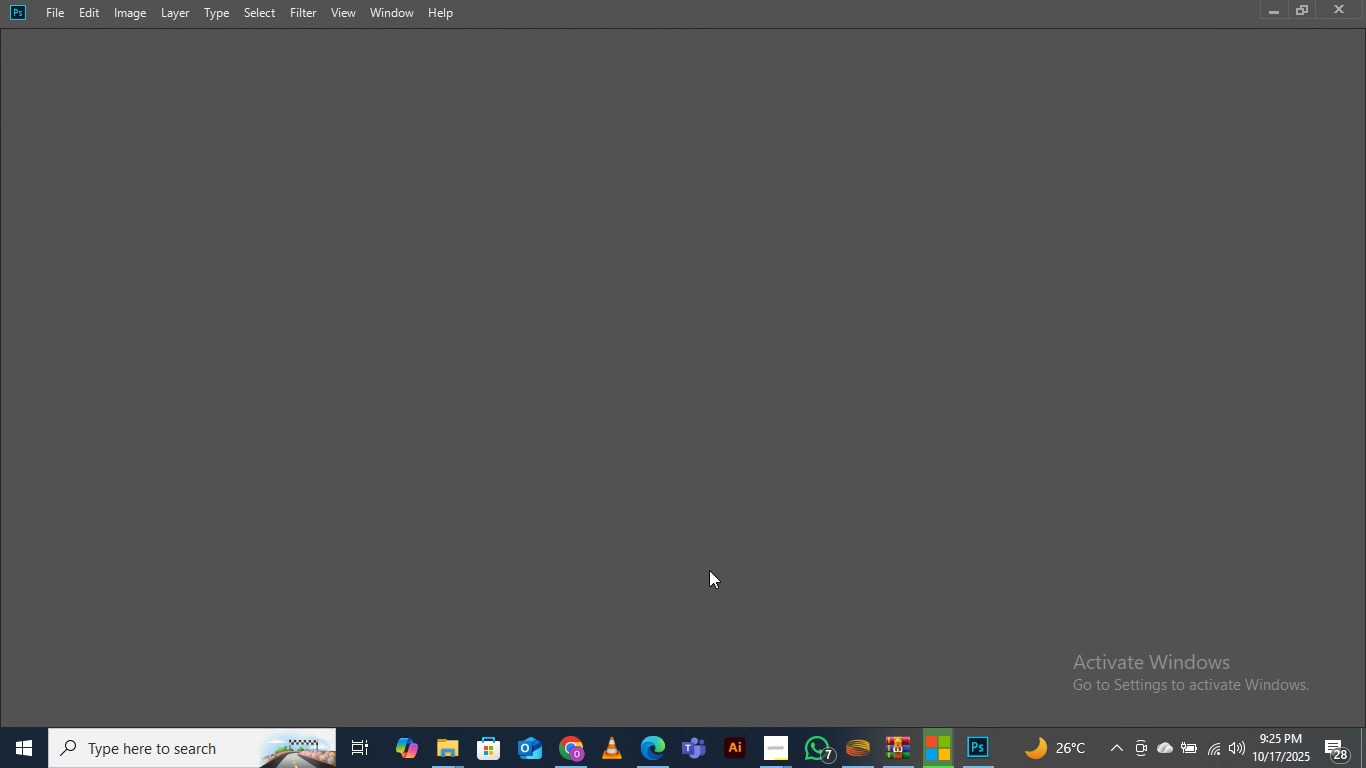 
wait(22.79)
 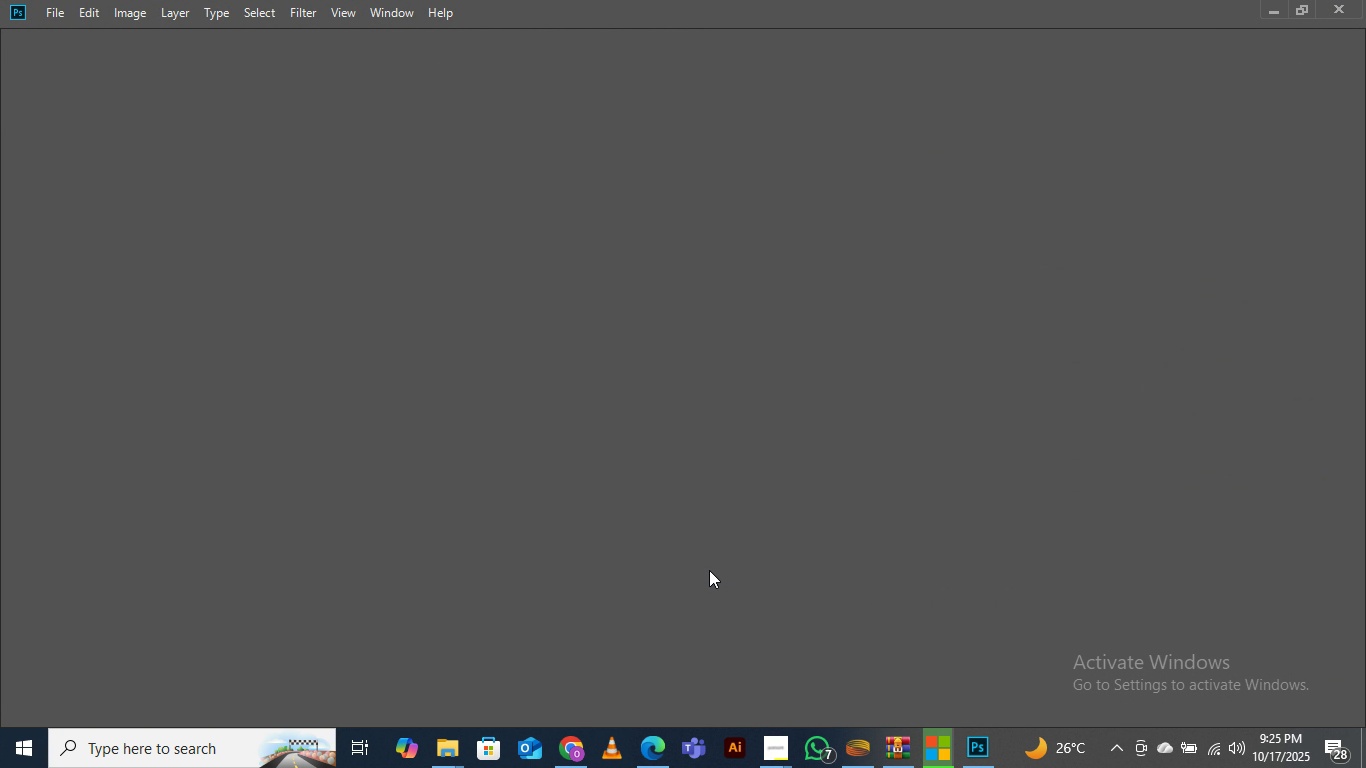 
key(V)
 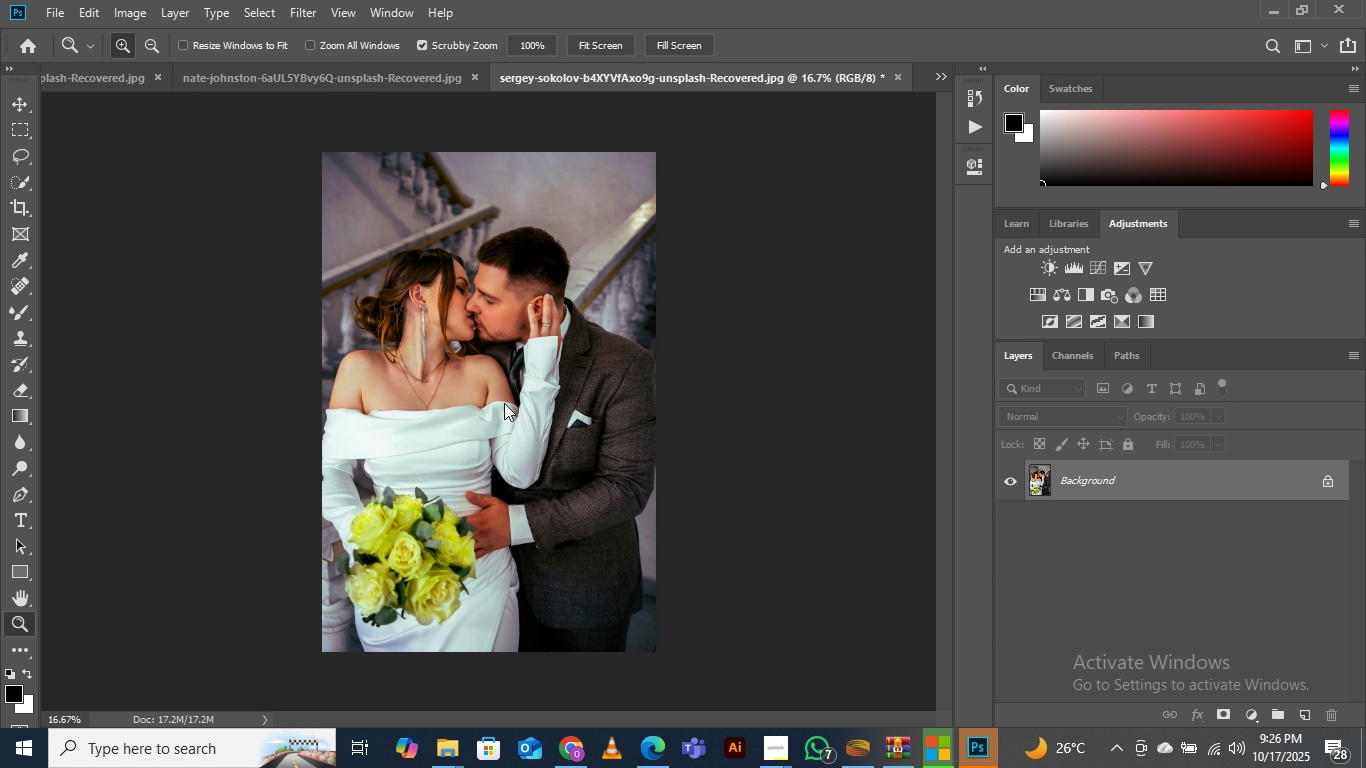 
left_click([504, 403])
 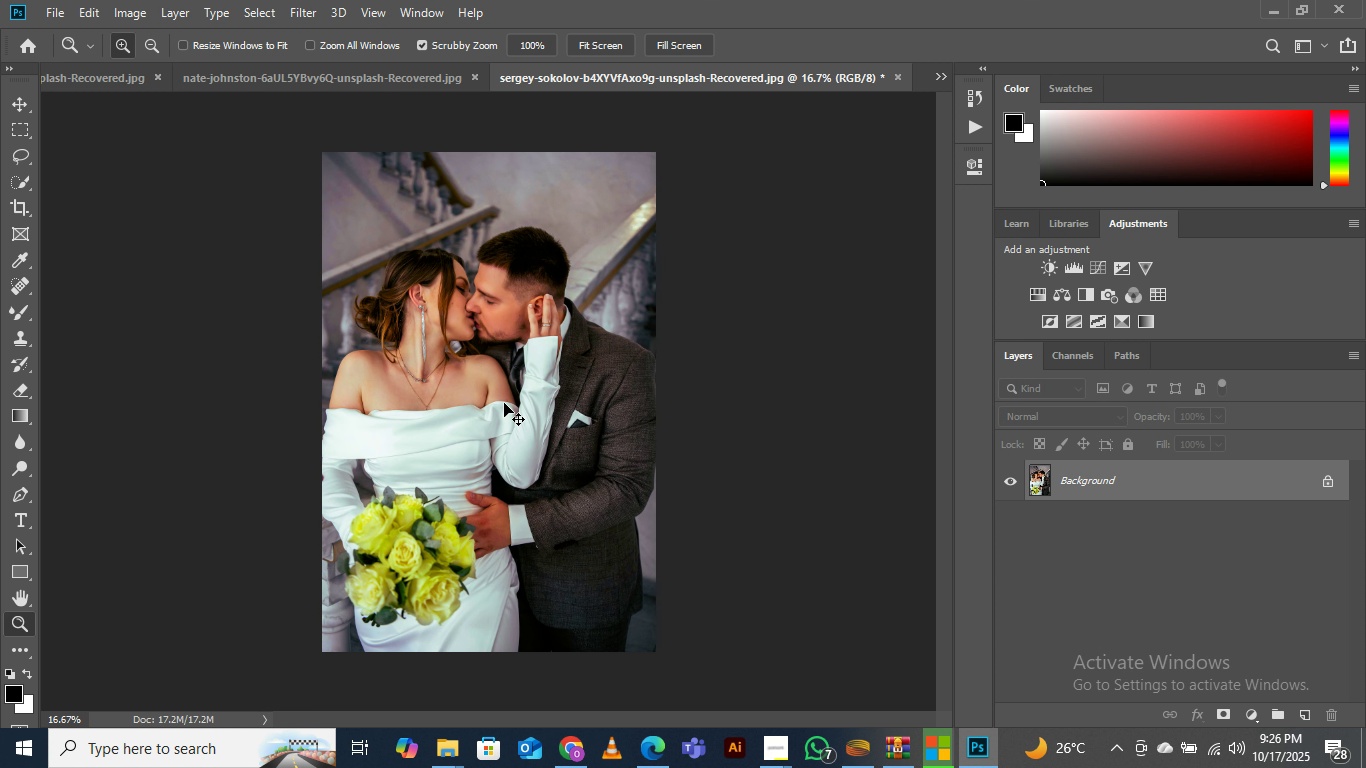 
key(Control+W)
 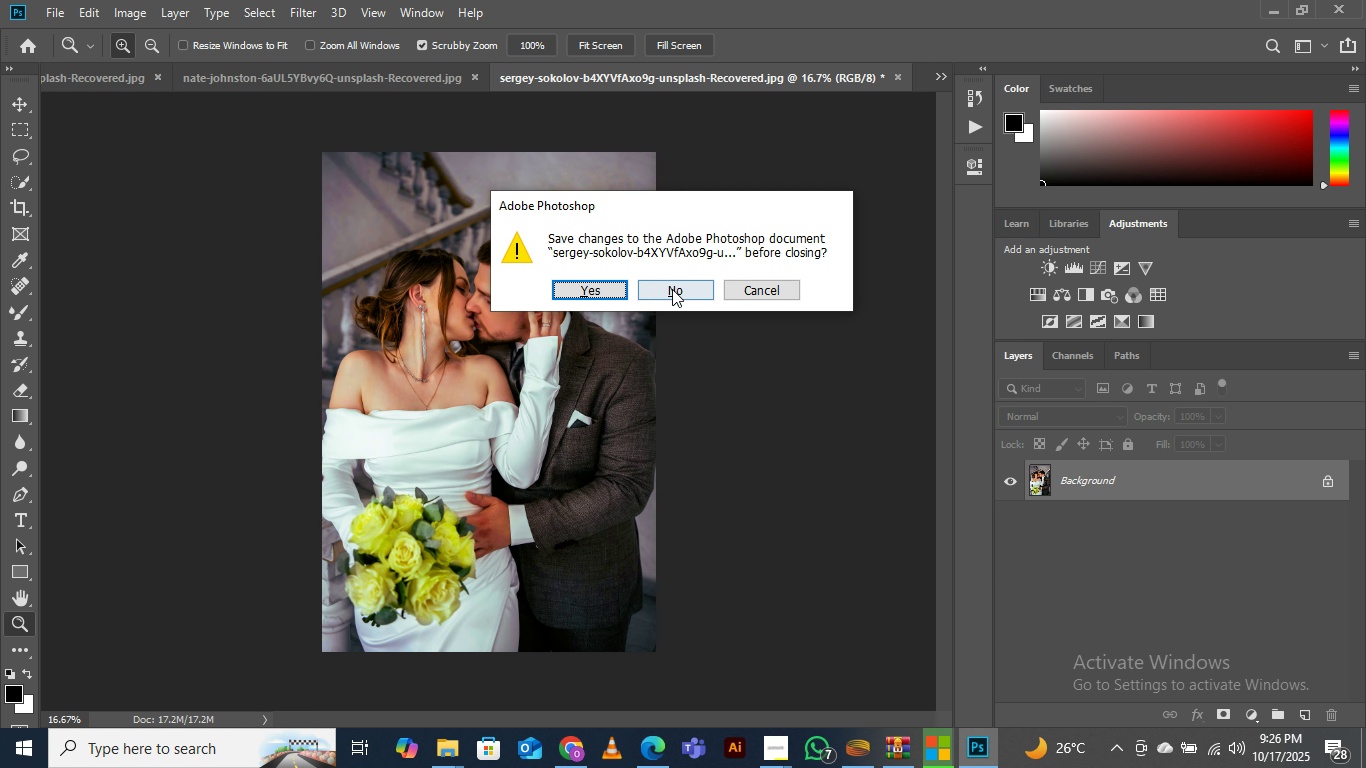 
left_click([672, 289])
 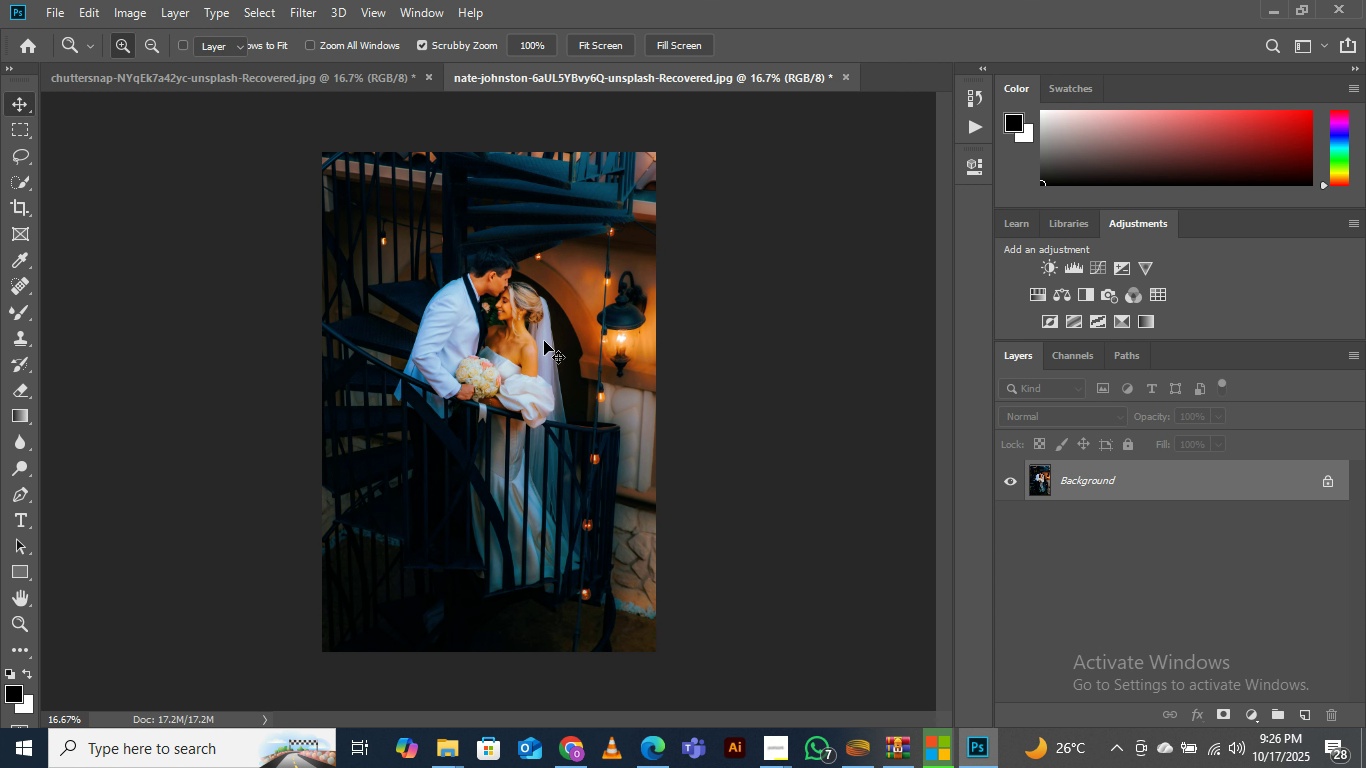 
key(V)
 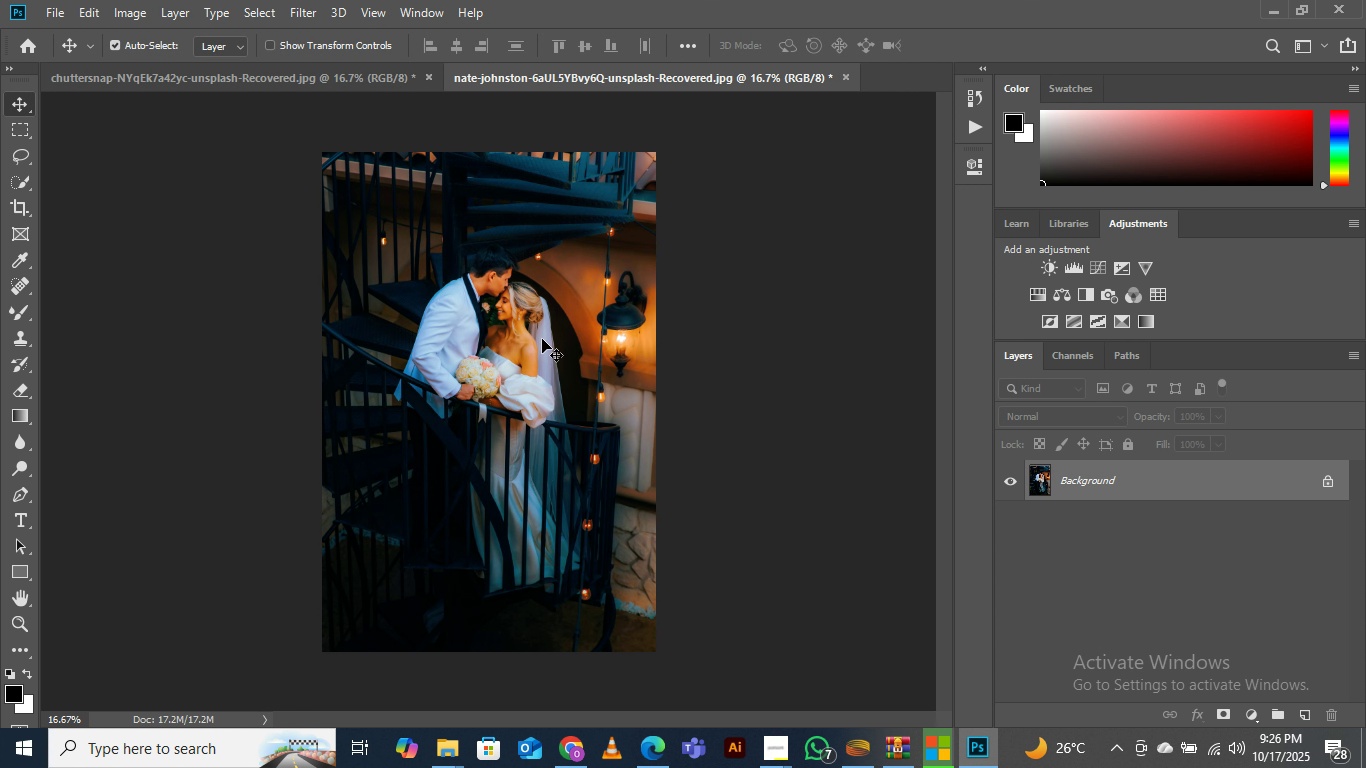 
left_click([542, 339])
 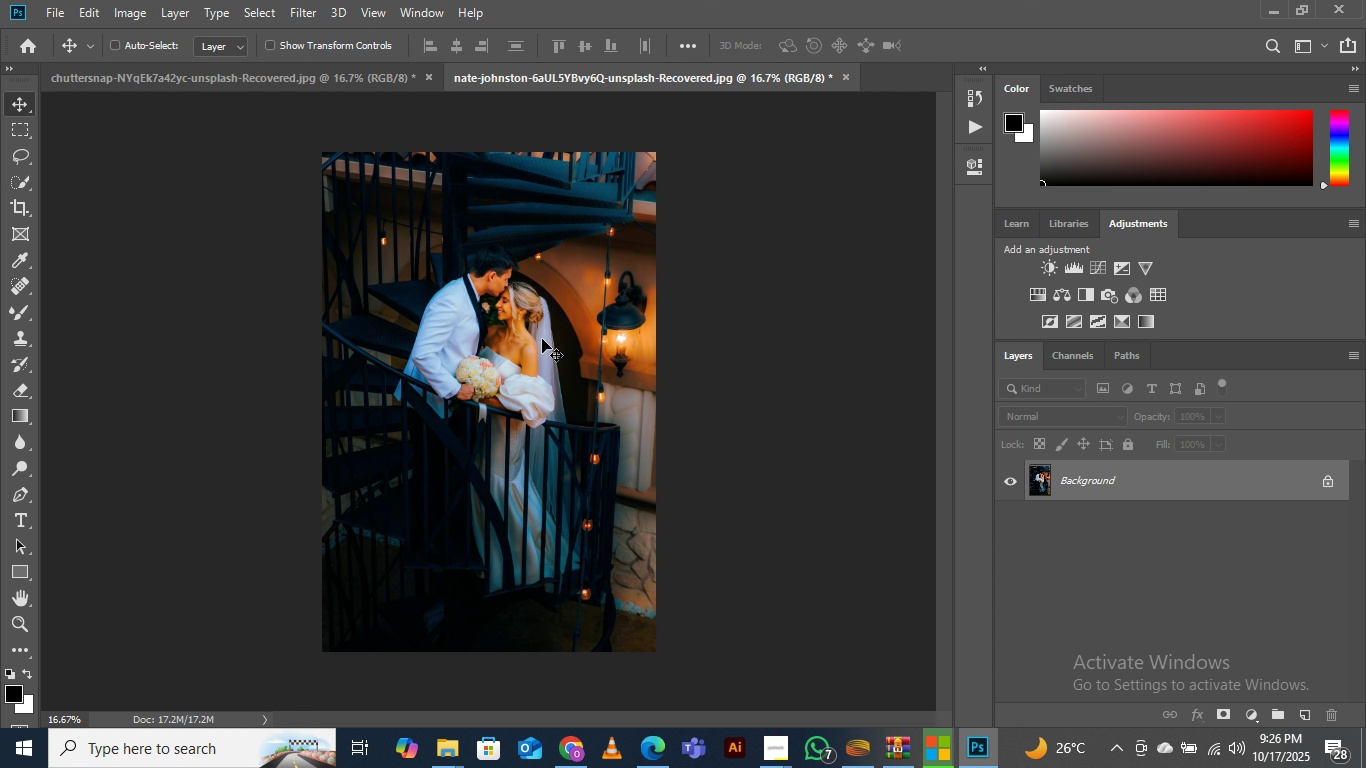 
key(Control+W)
 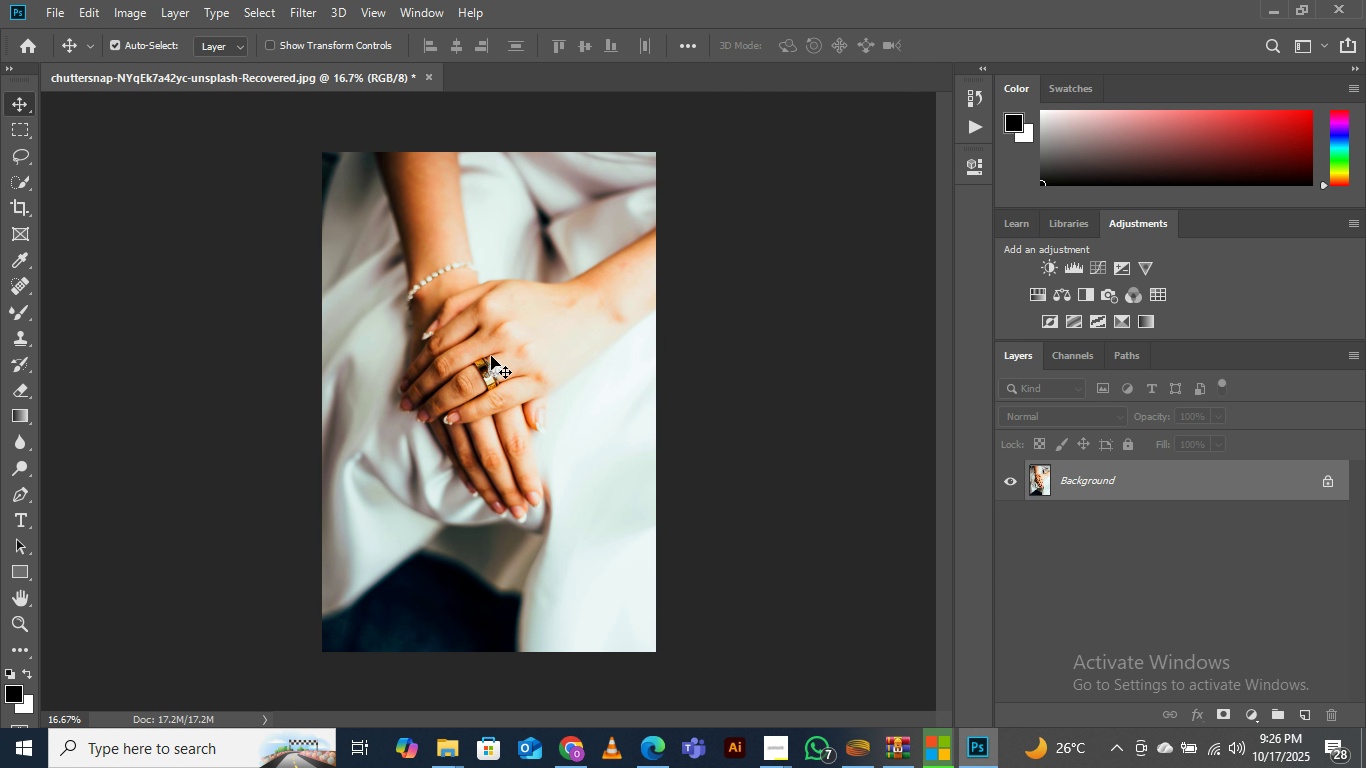 
key(Control+W)
 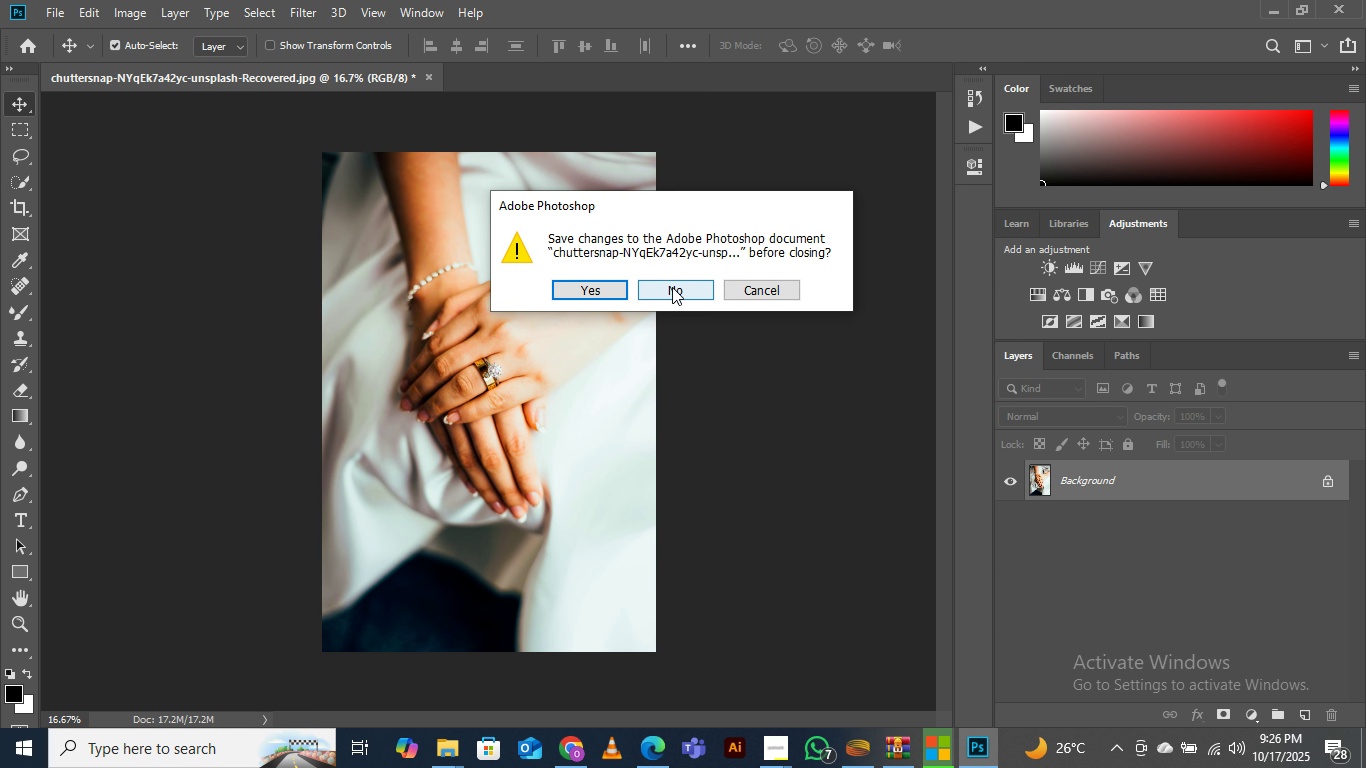 
key(Control+ControlLeft)
 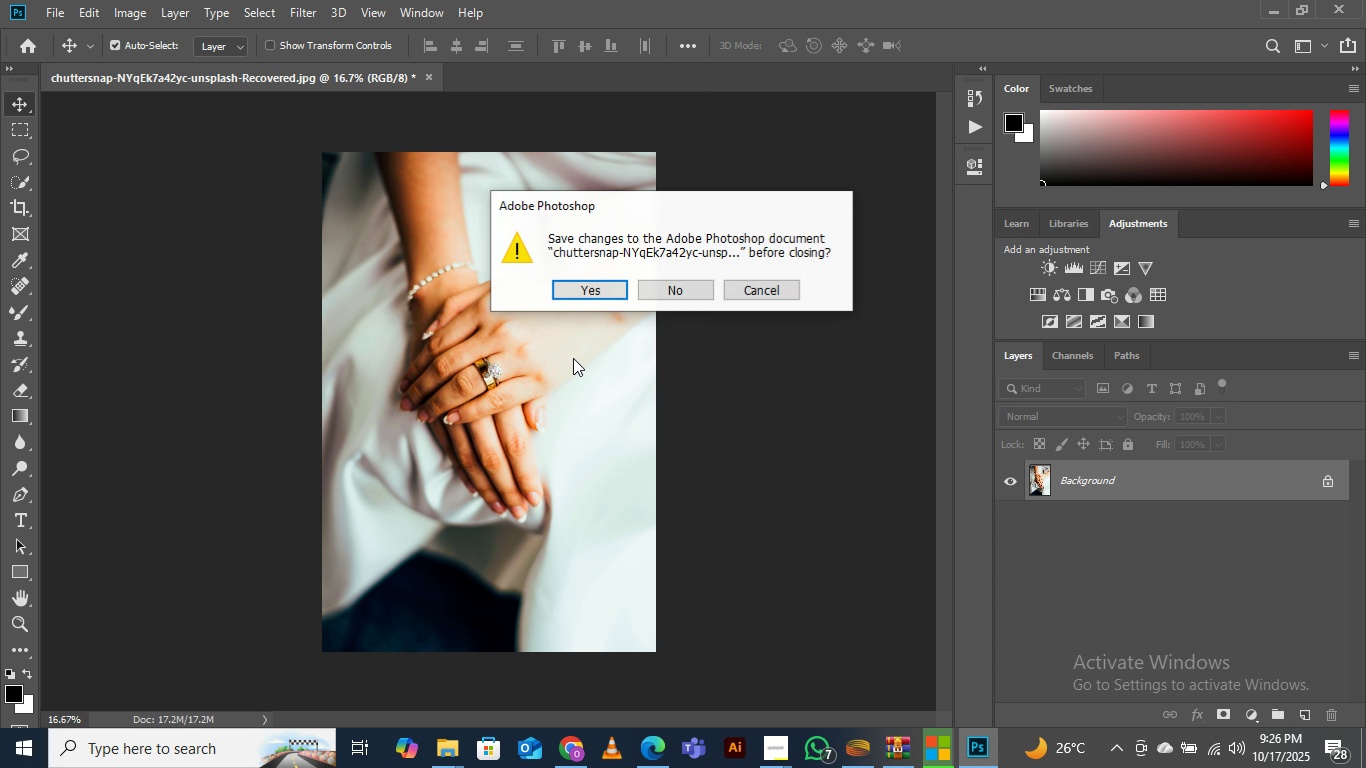 
left_click([672, 287])
 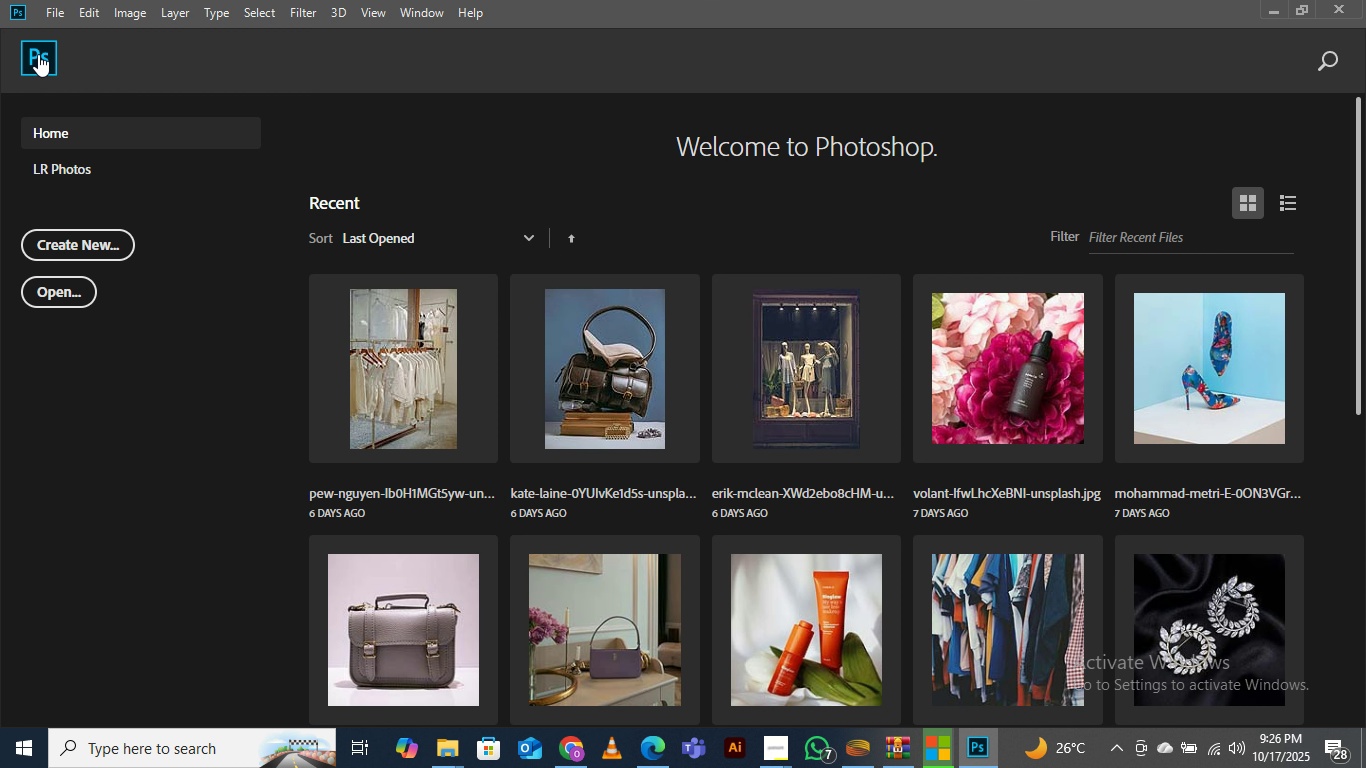 
left_click([38, 54])
 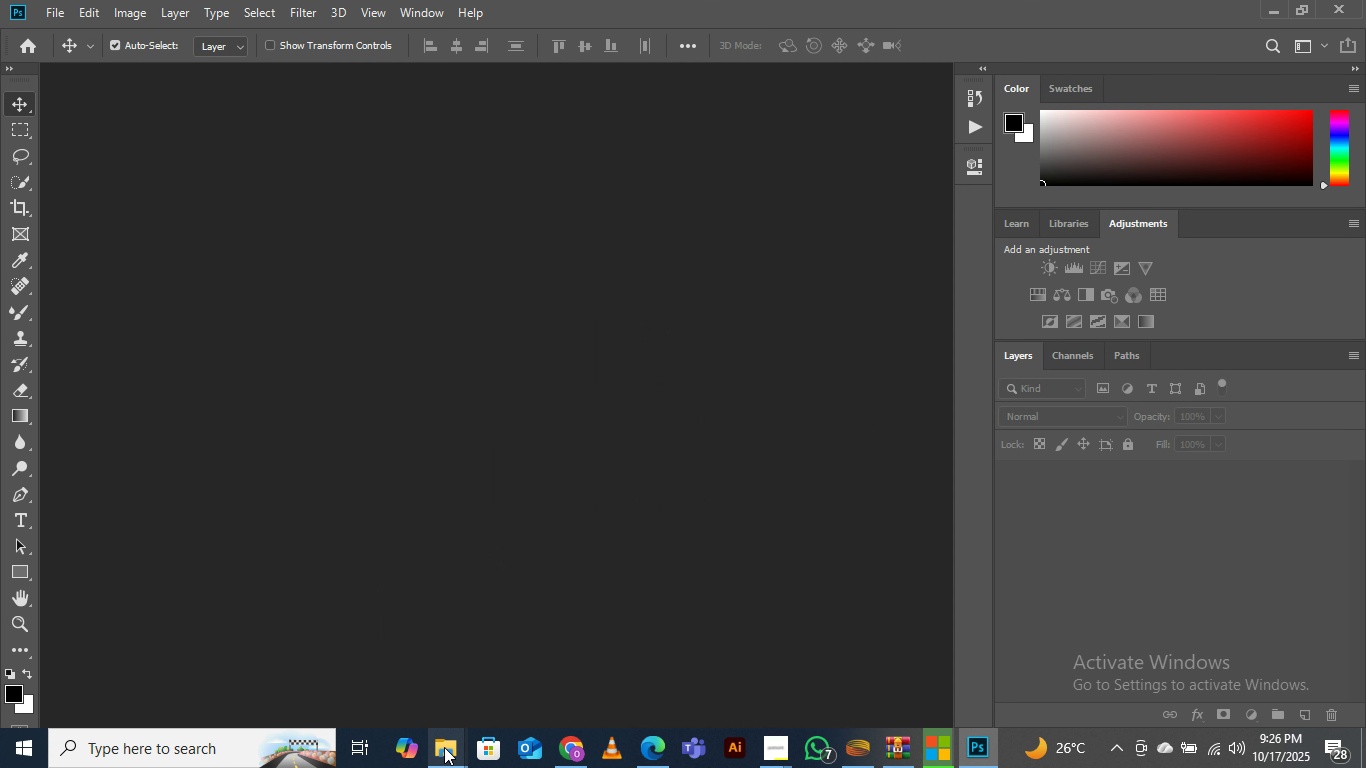 
left_click([445, 747])
 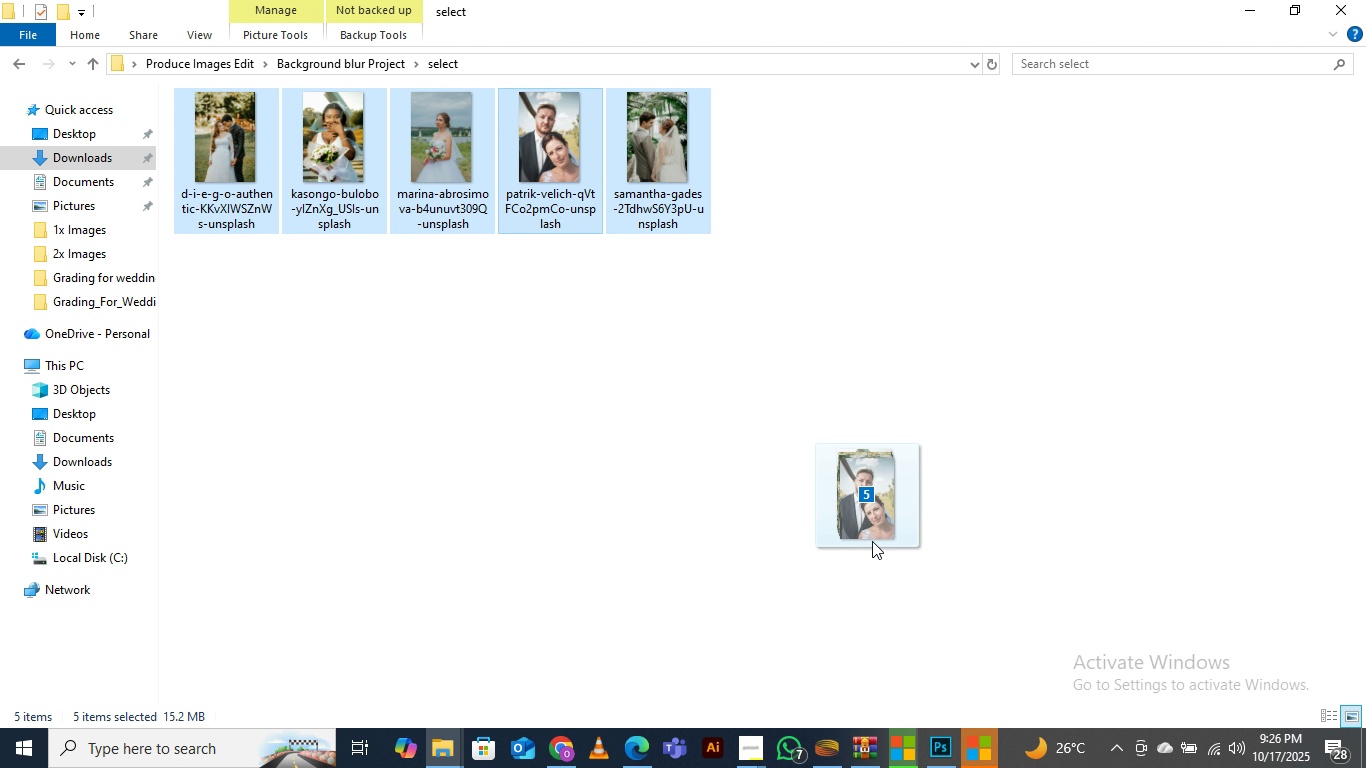 
wait(11.4)
 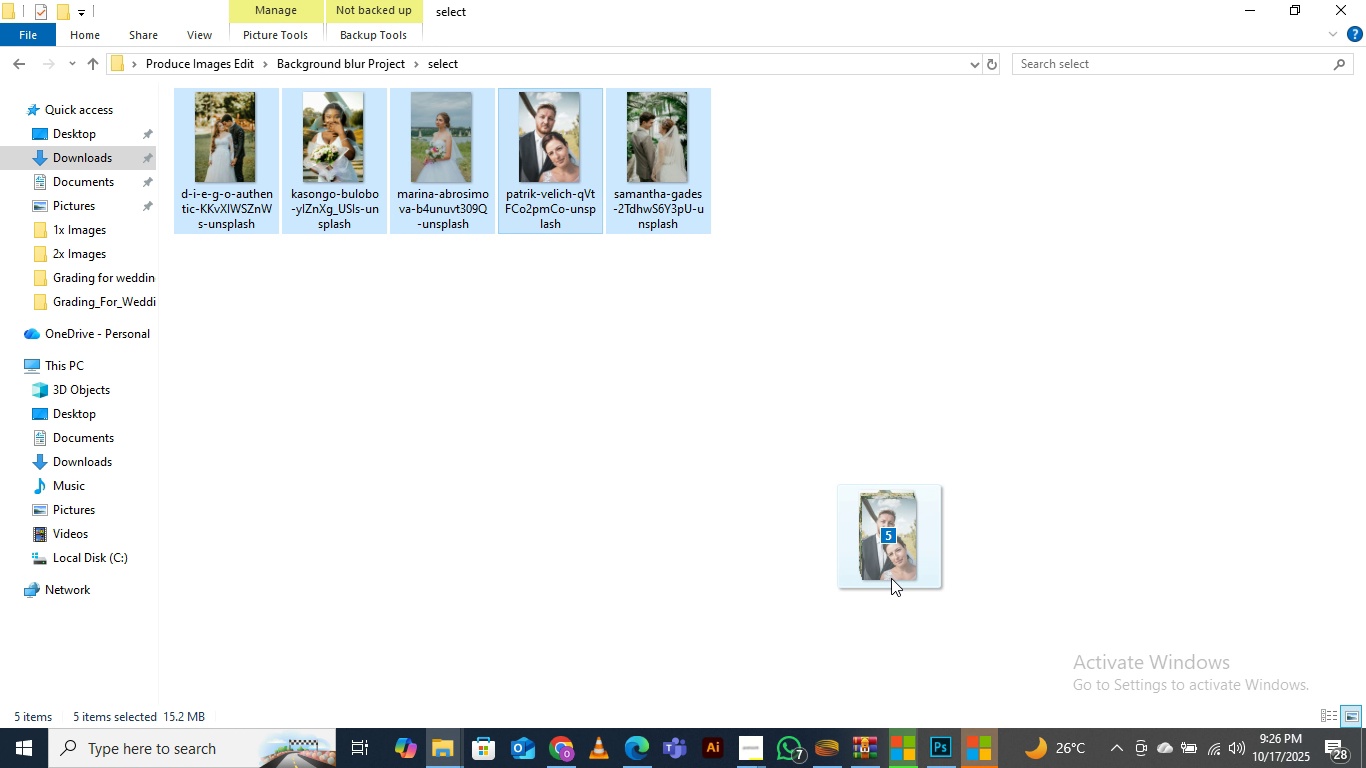 
key(Meta+D)
 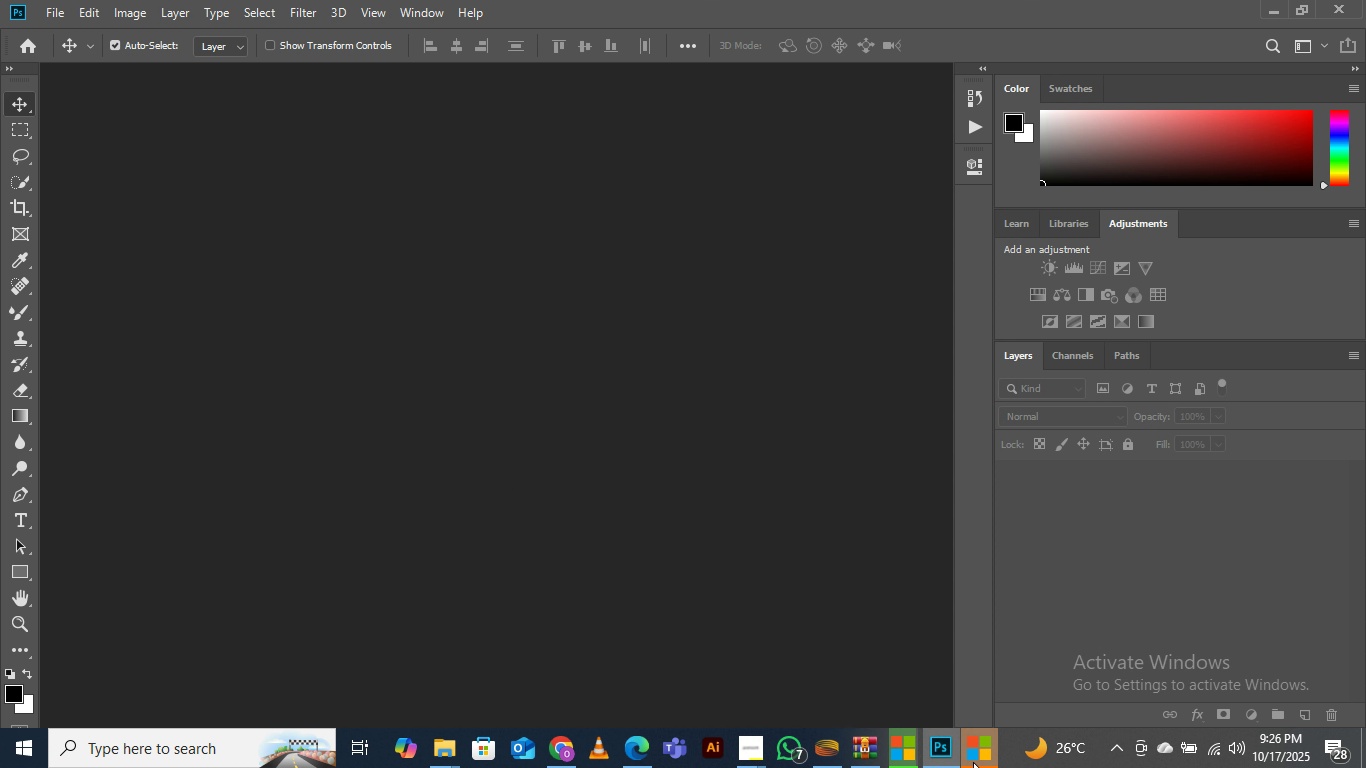 
left_click([973, 762])
 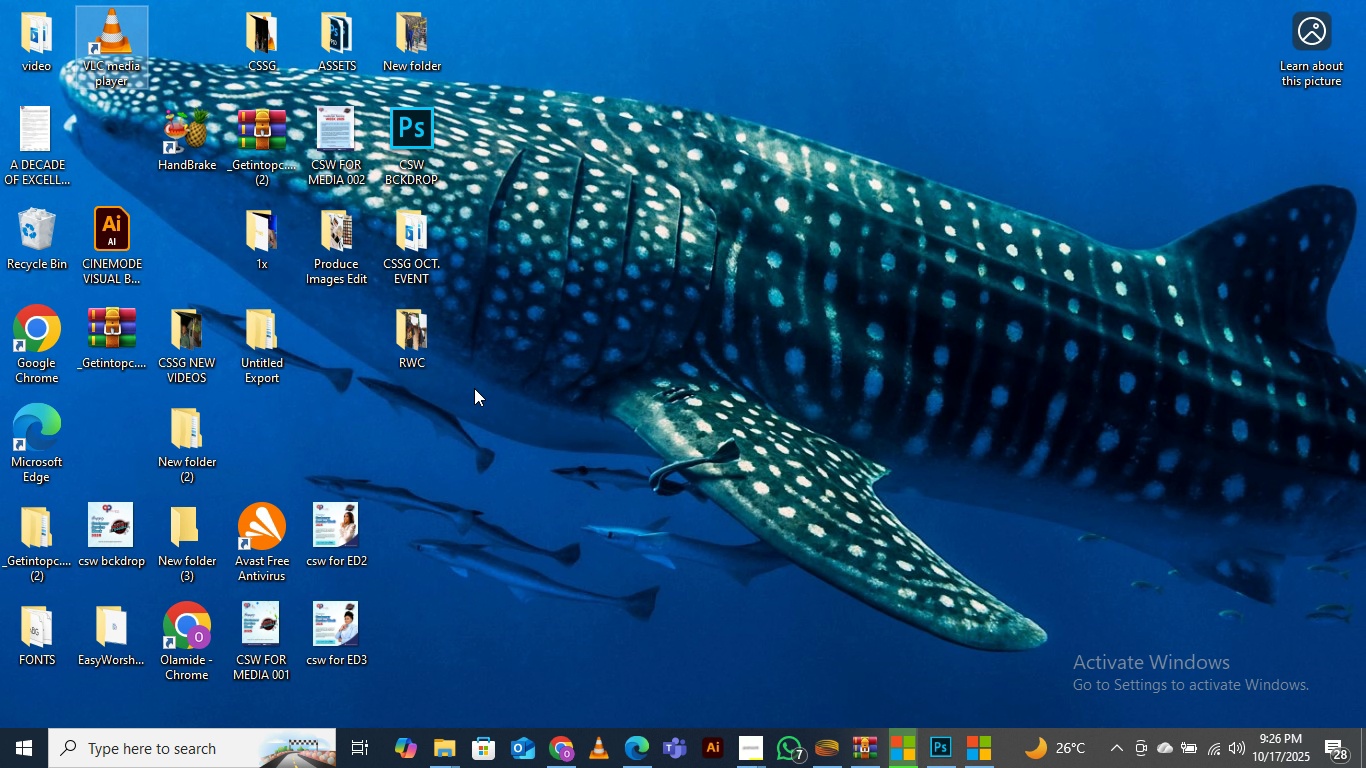 
wait(12.75)
 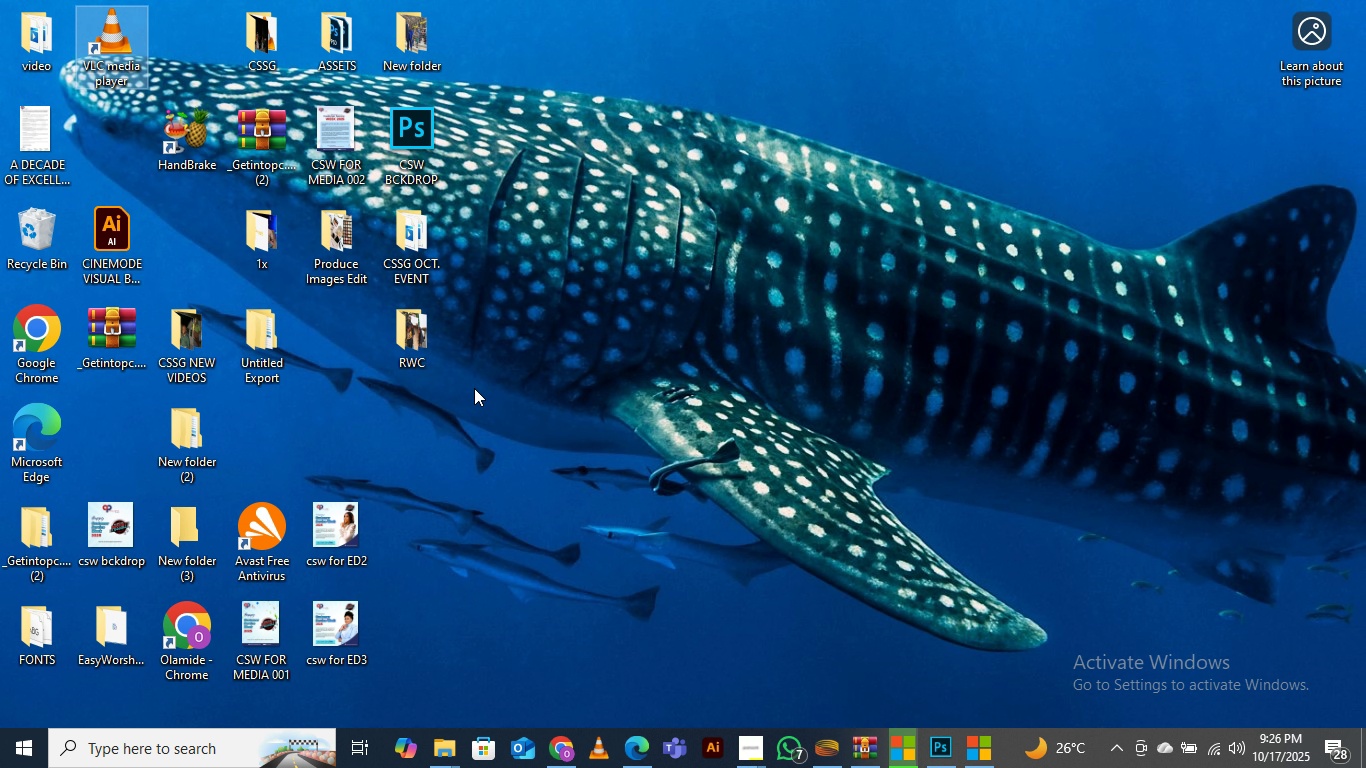 
left_click([970, 668])
 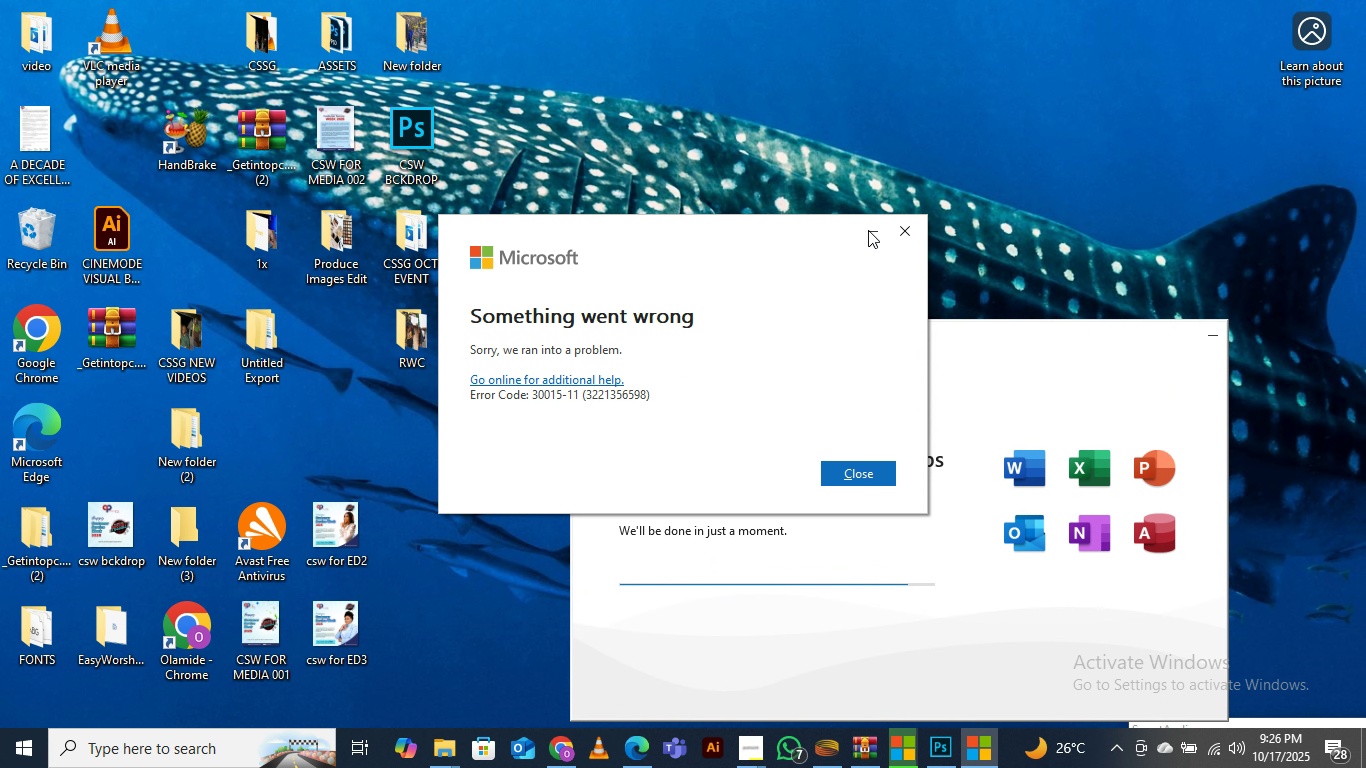 
wait(7.12)
 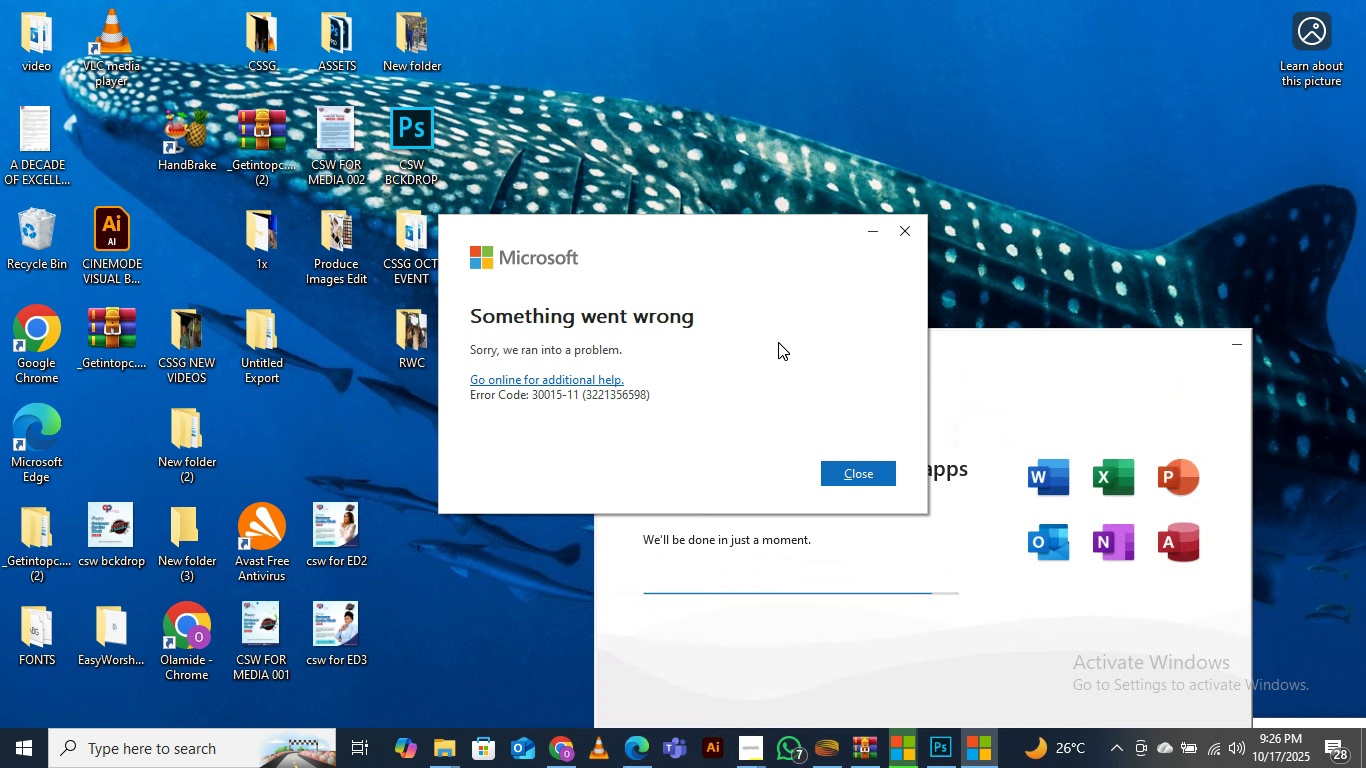 
left_click_drag(start_coordinate=[897, 343], to_coordinate=[696, 114])
 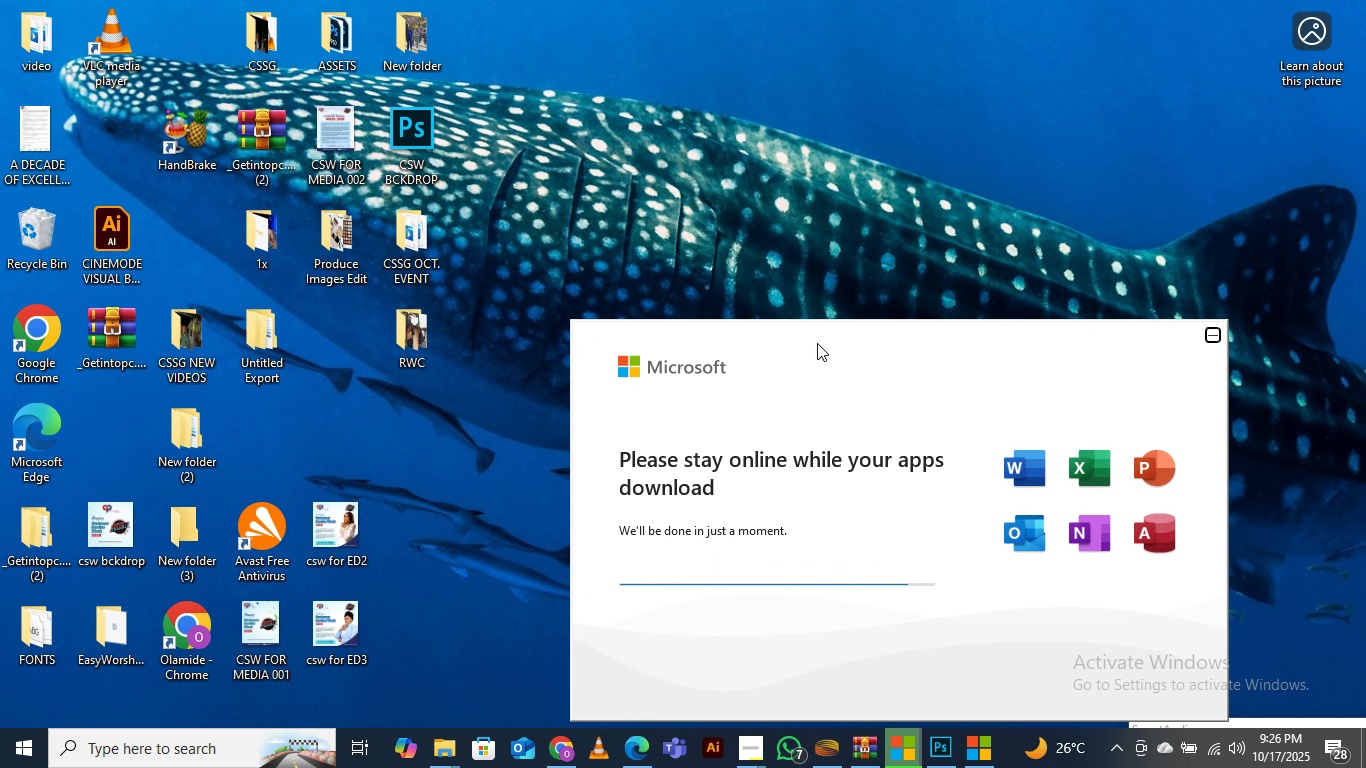 
left_click_drag(start_coordinate=[817, 343], to_coordinate=[723, 283])
 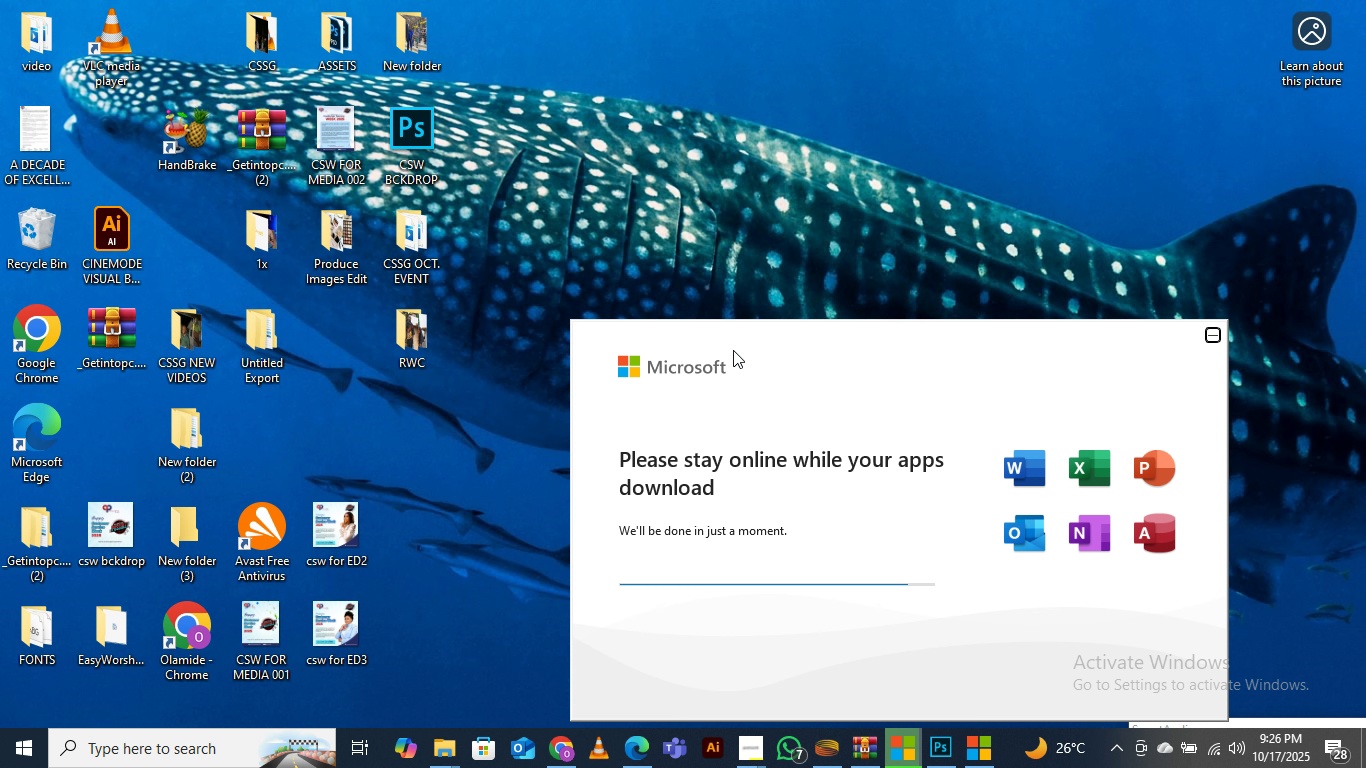 
left_click_drag(start_coordinate=[740, 330], to_coordinate=[968, 539])
 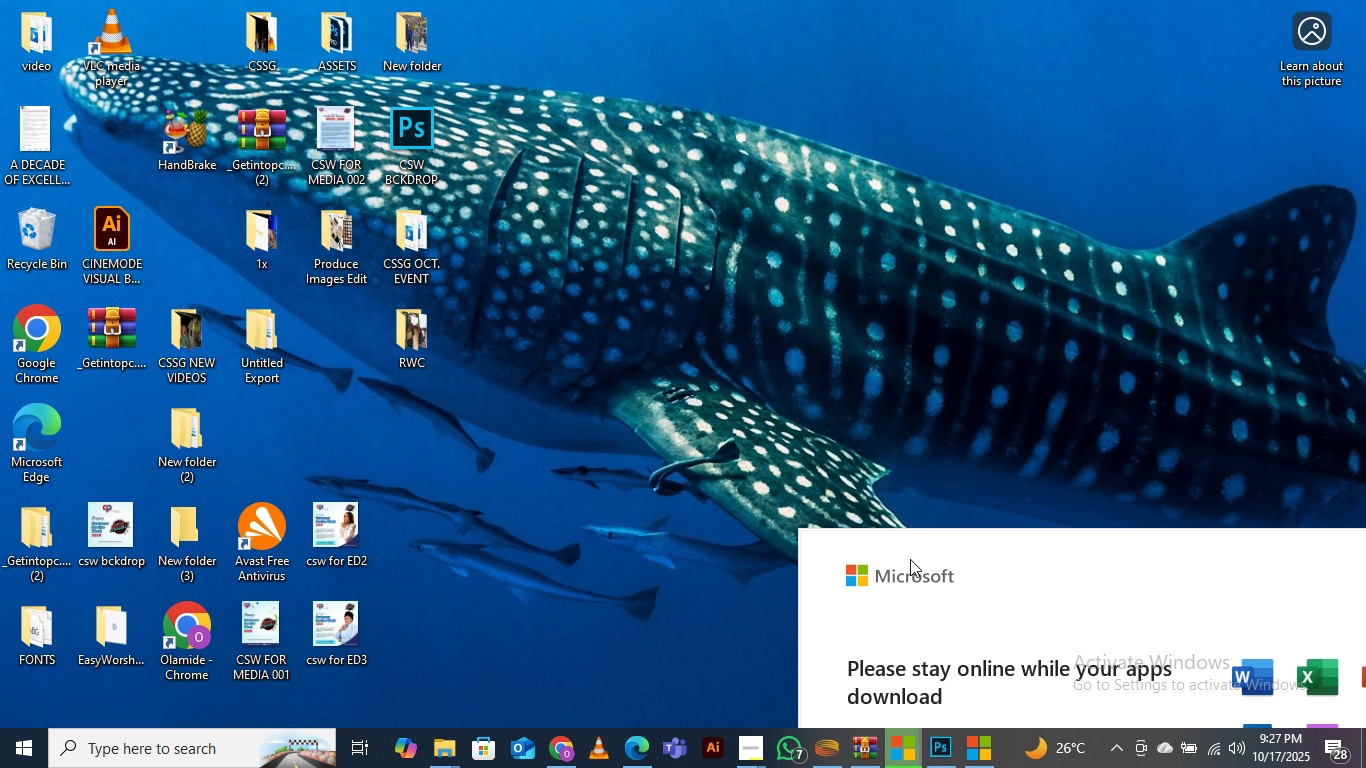 
wait(31.05)
 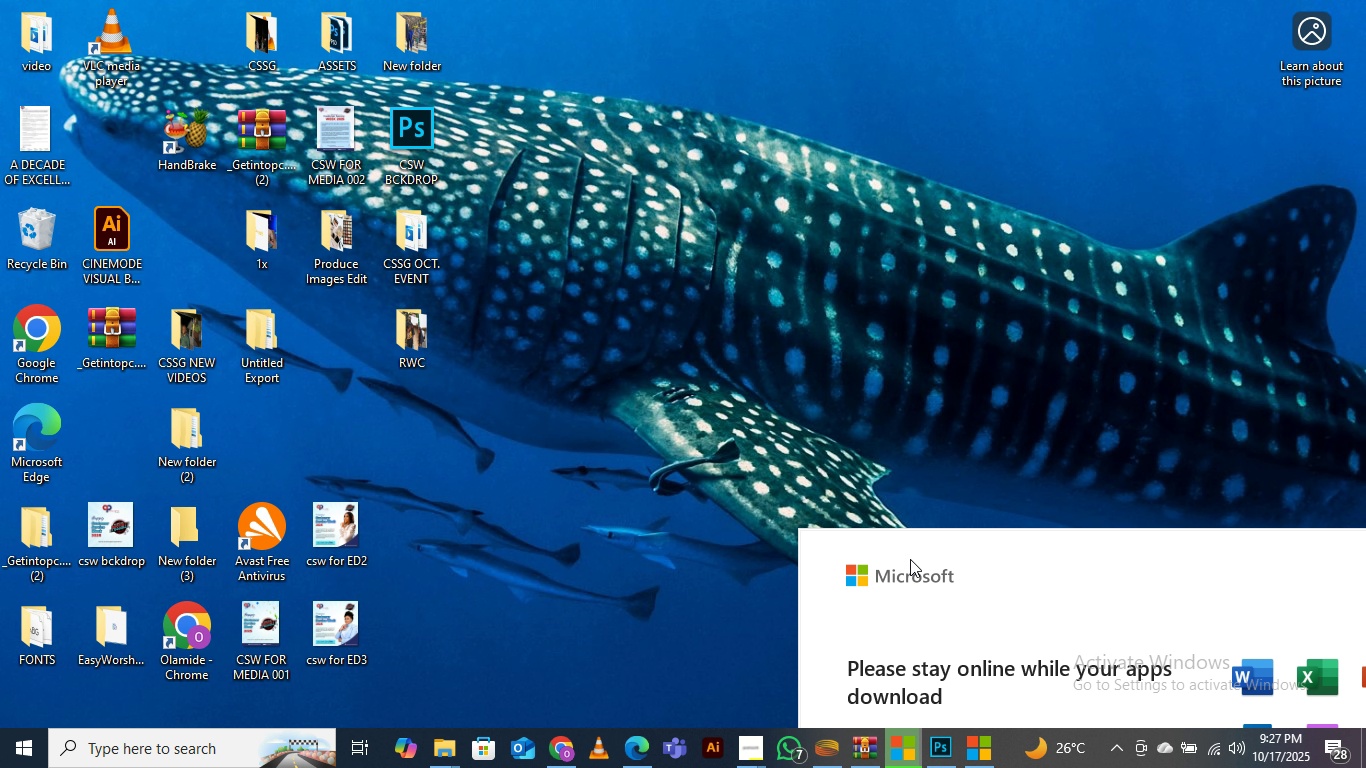 
left_click_drag(start_coordinate=[871, 540], to_coordinate=[878, 523])
 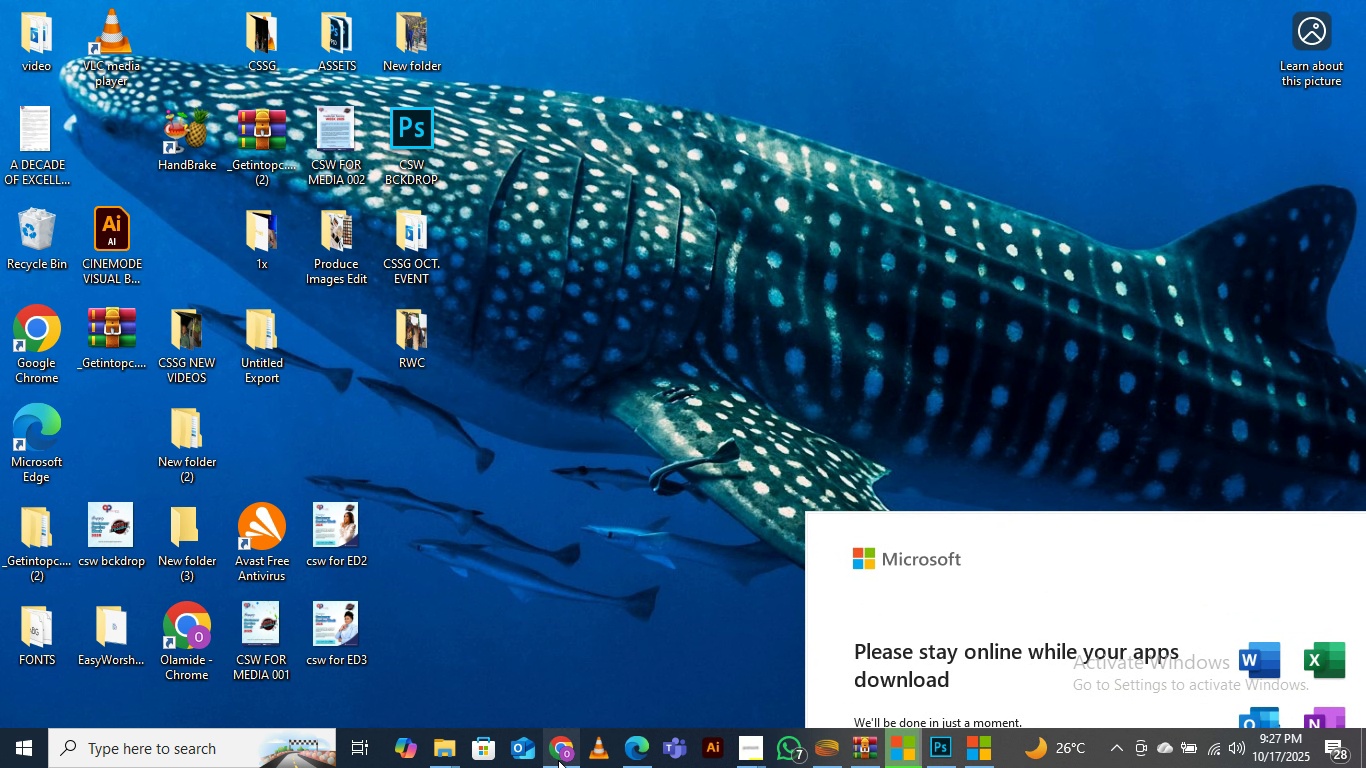 
left_click([562, 760])
 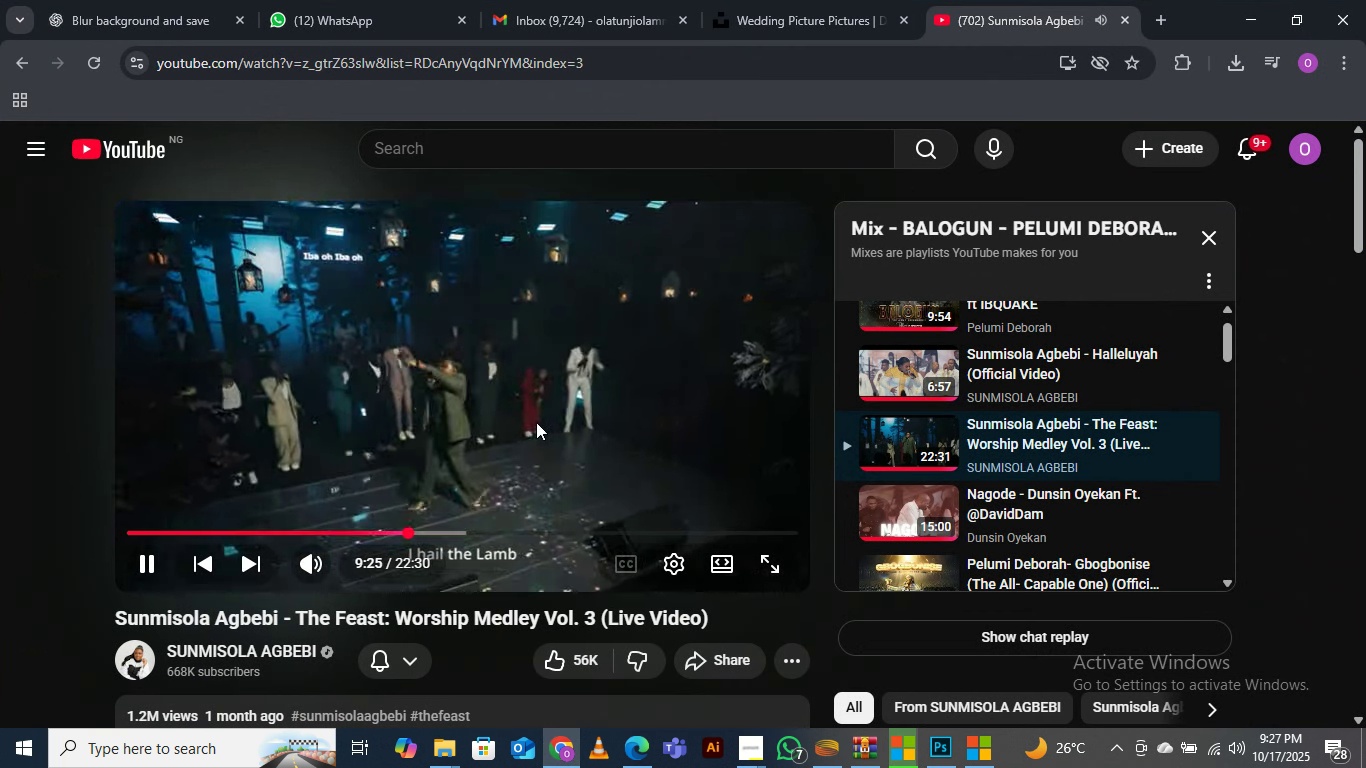 
left_click([791, 0])
 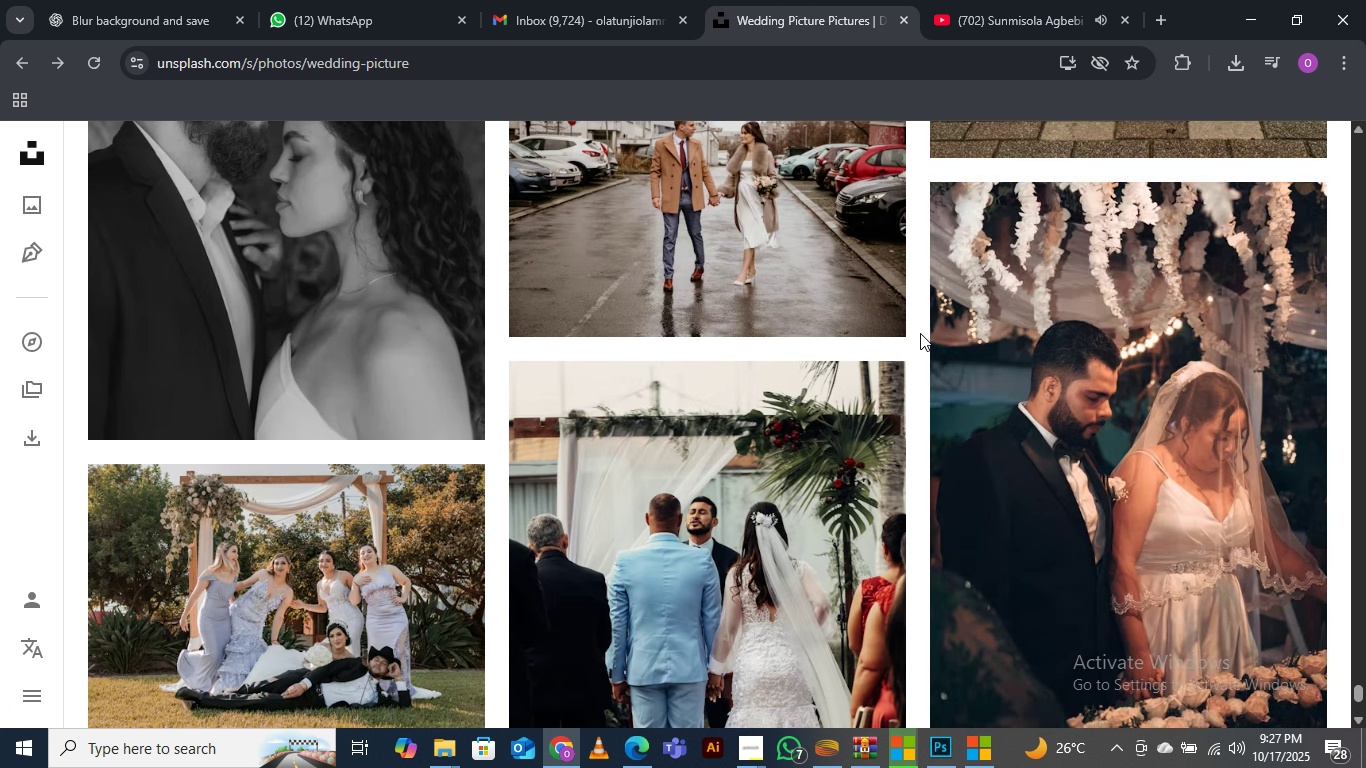 
scroll: coordinate [917, 331], scroll_direction: down, amount: 16.0
 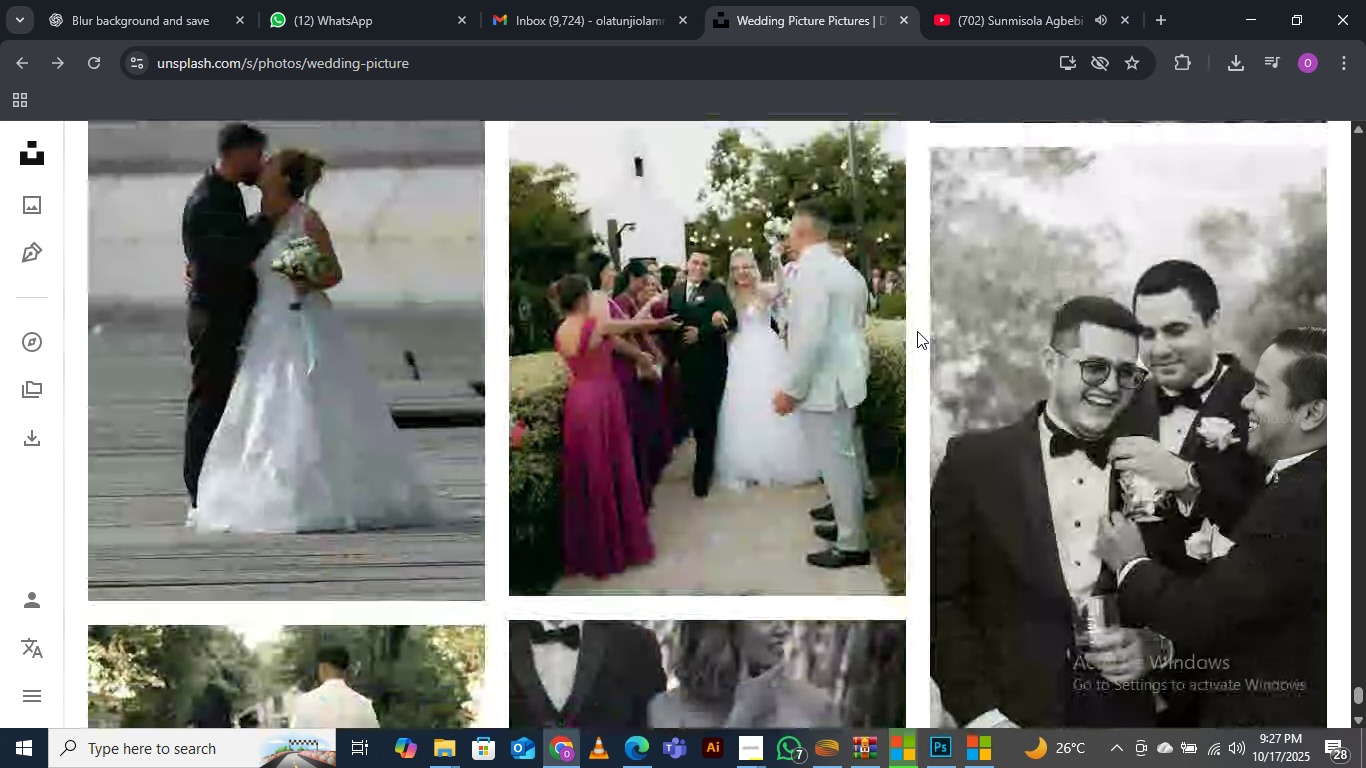 
scroll: coordinate [917, 331], scroll_direction: up, amount: 1.0
 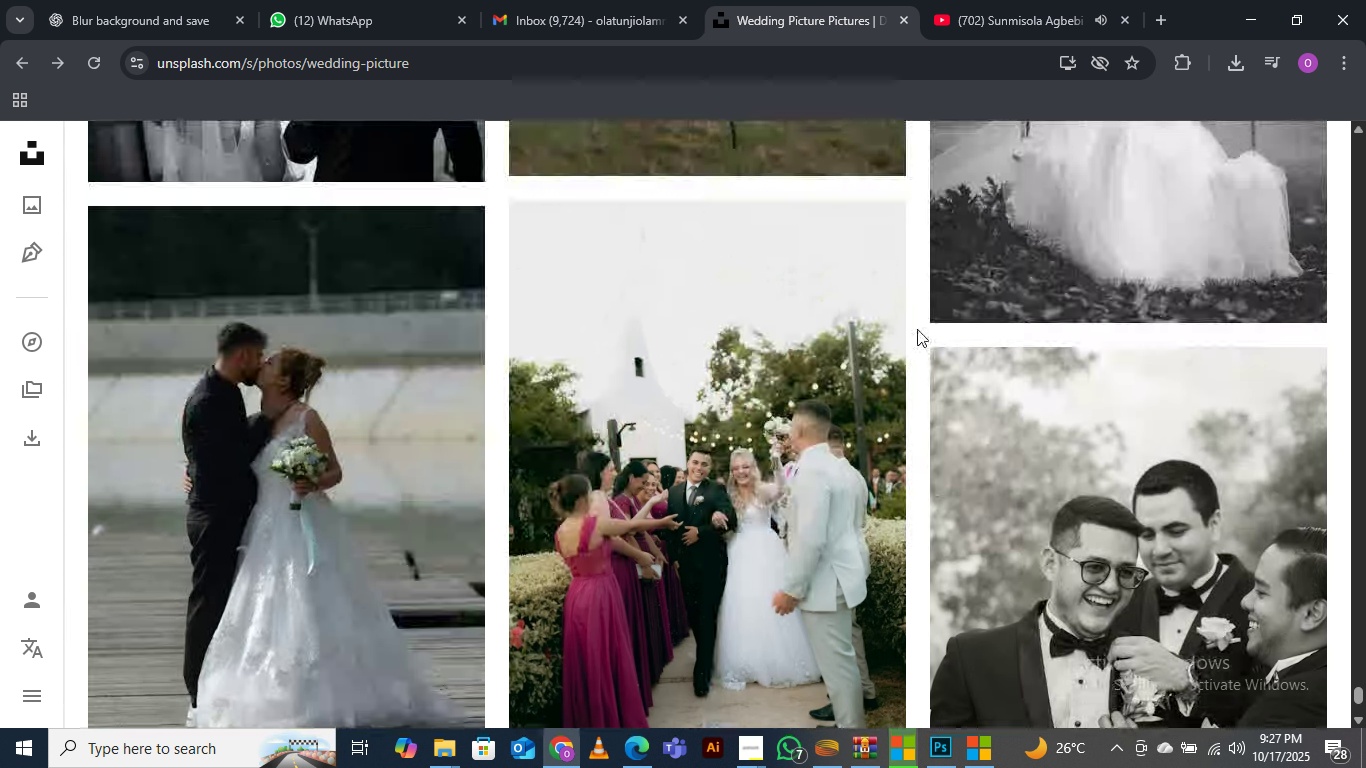 
scroll: coordinate [917, 329], scroll_direction: down, amount: 4.0
 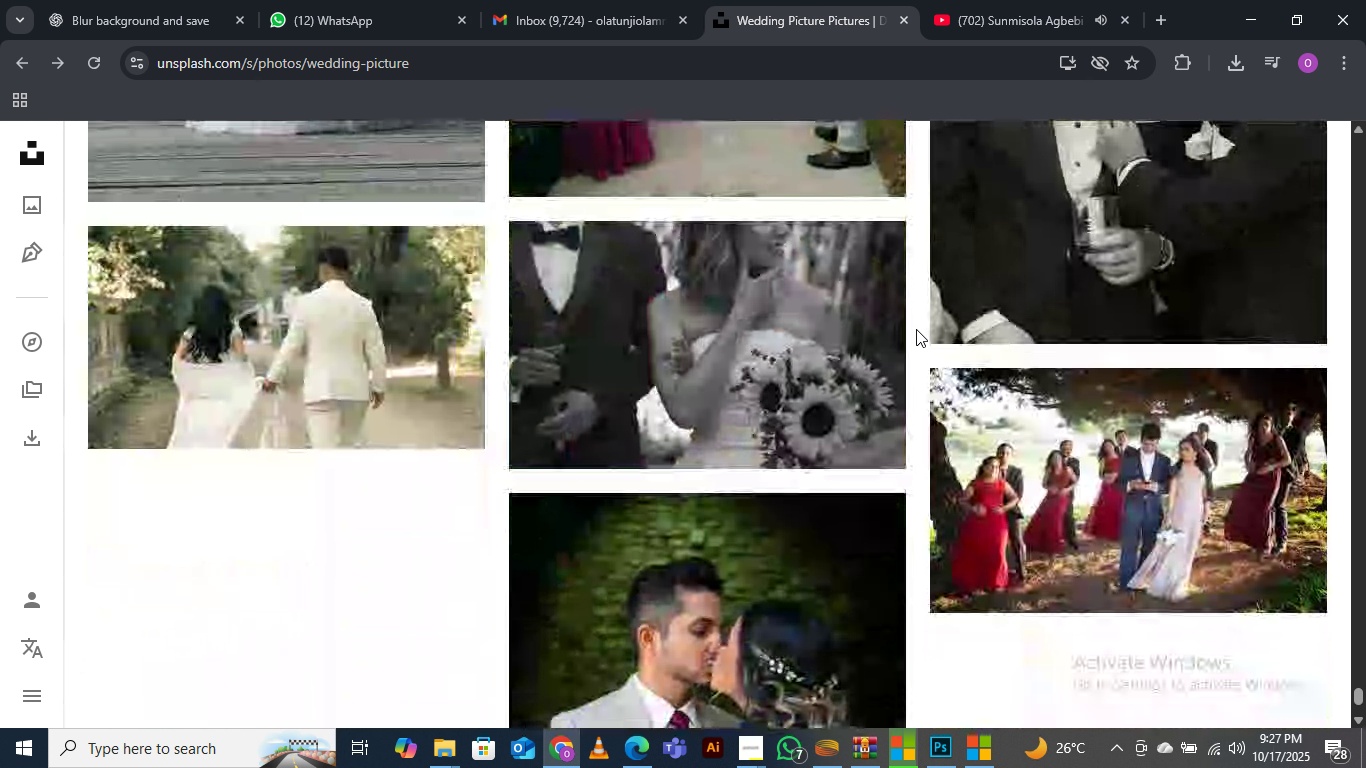 
scroll: coordinate [916, 329], scroll_direction: up, amount: 2.0
 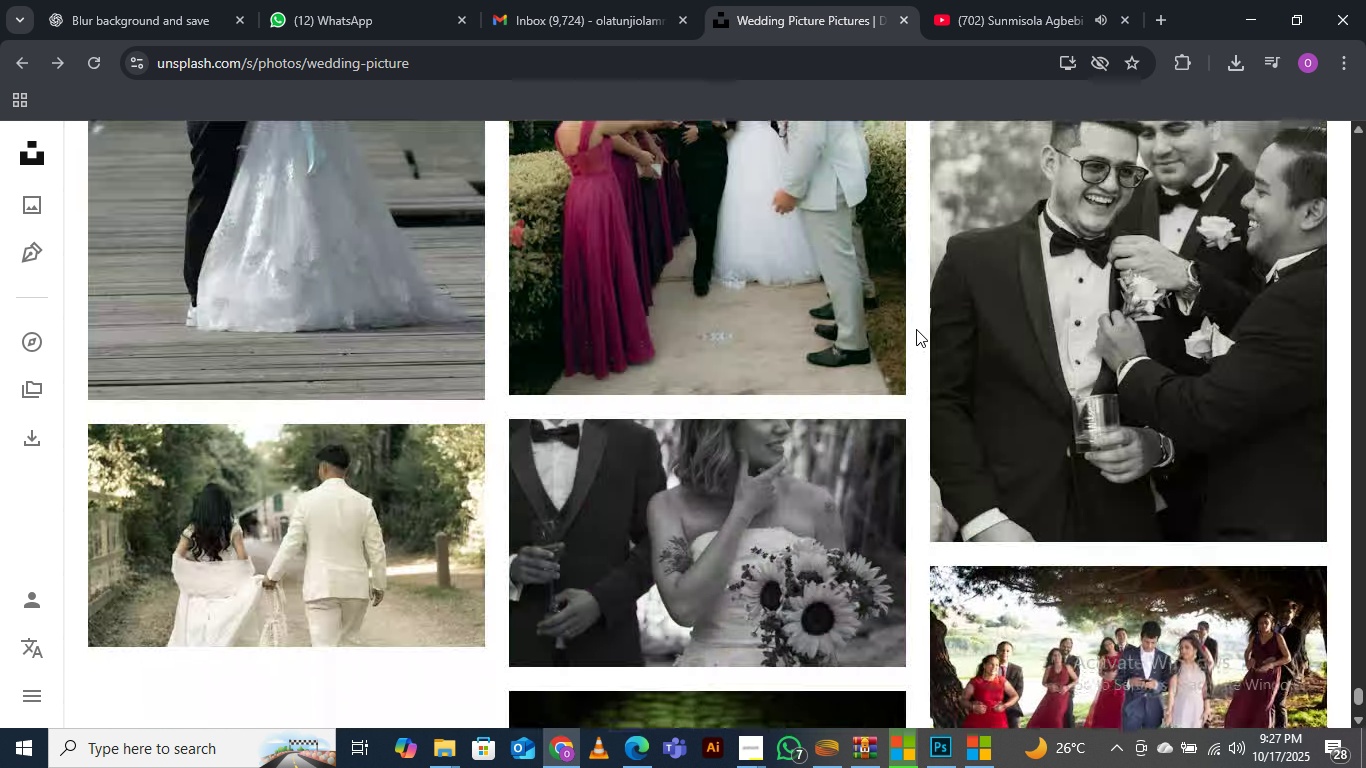 
scroll: coordinate [916, 328], scroll_direction: down, amount: 7.0
 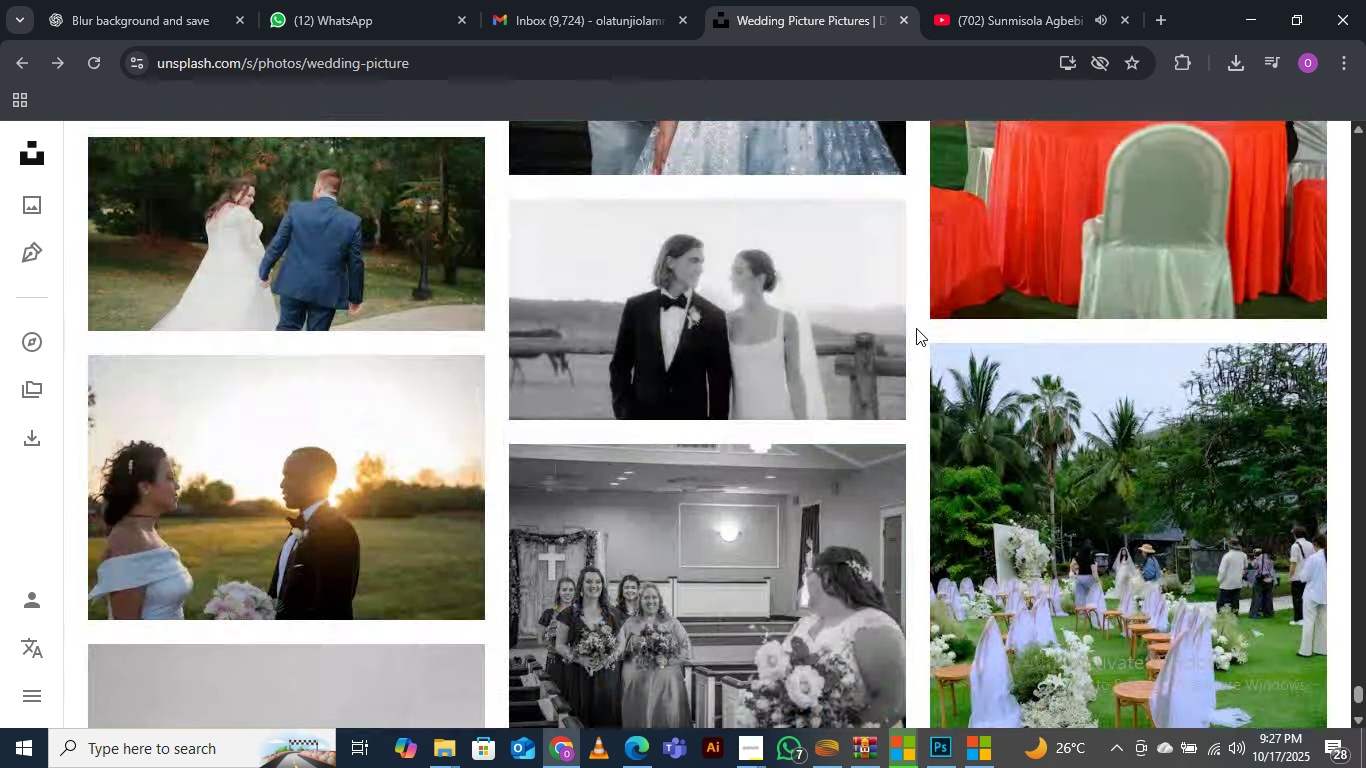 
scroll: coordinate [916, 328], scroll_direction: up, amount: 1.0
 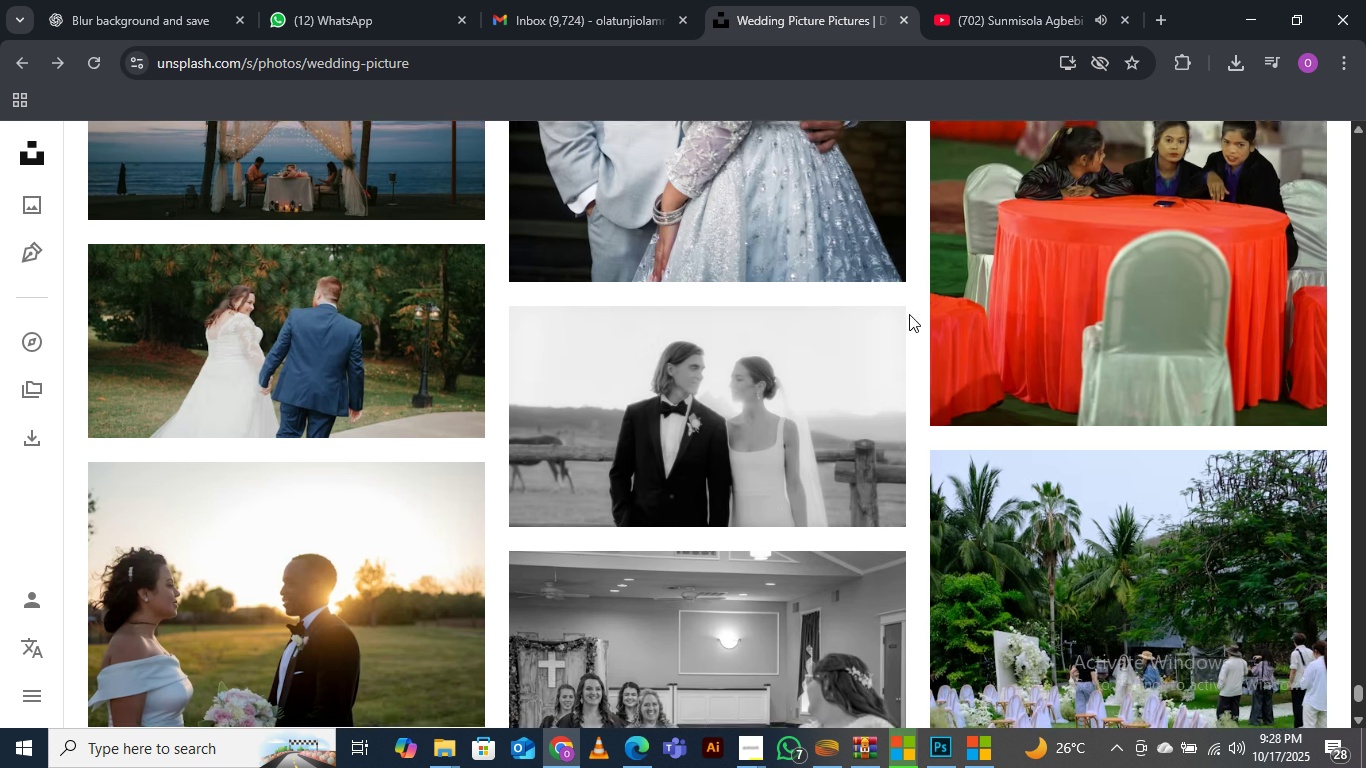 
wait(5.82)
 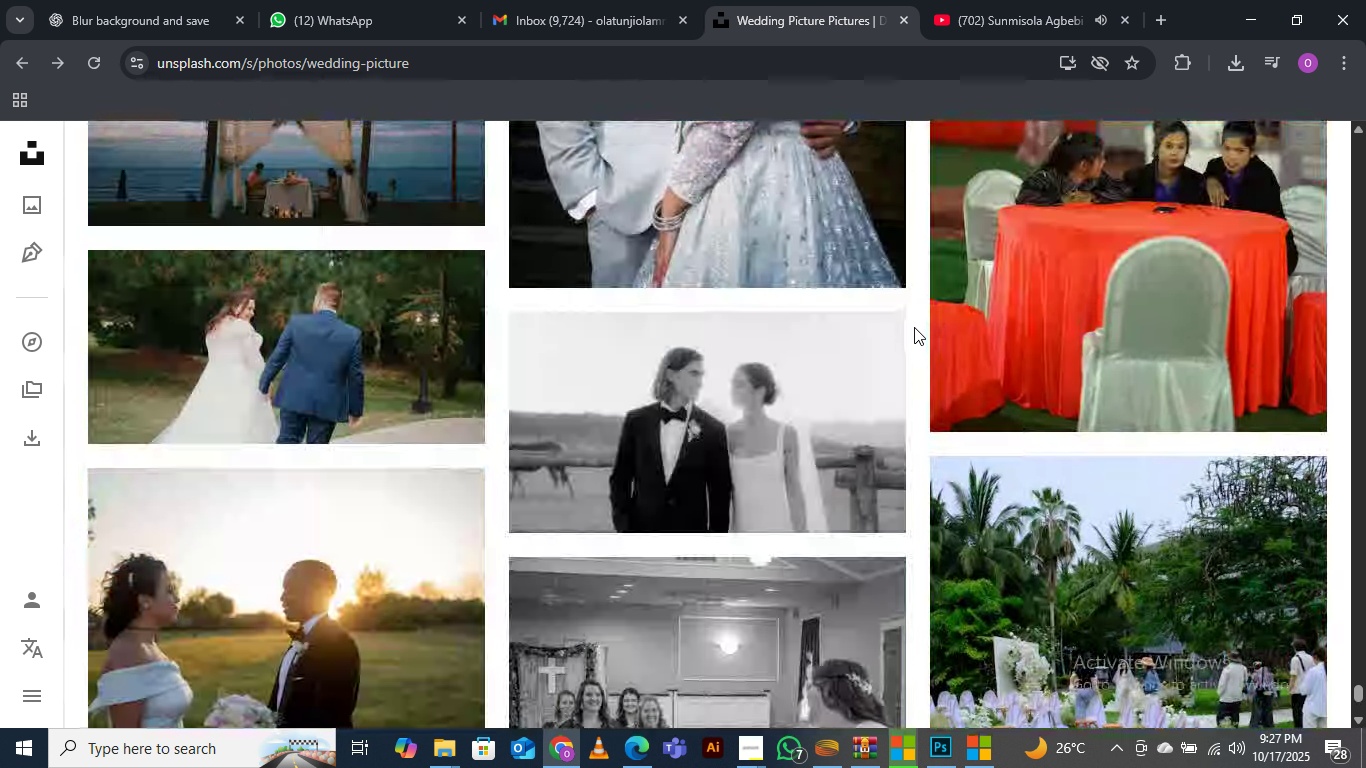 
scroll: coordinate [909, 313], scroll_direction: down, amount: 9.0
 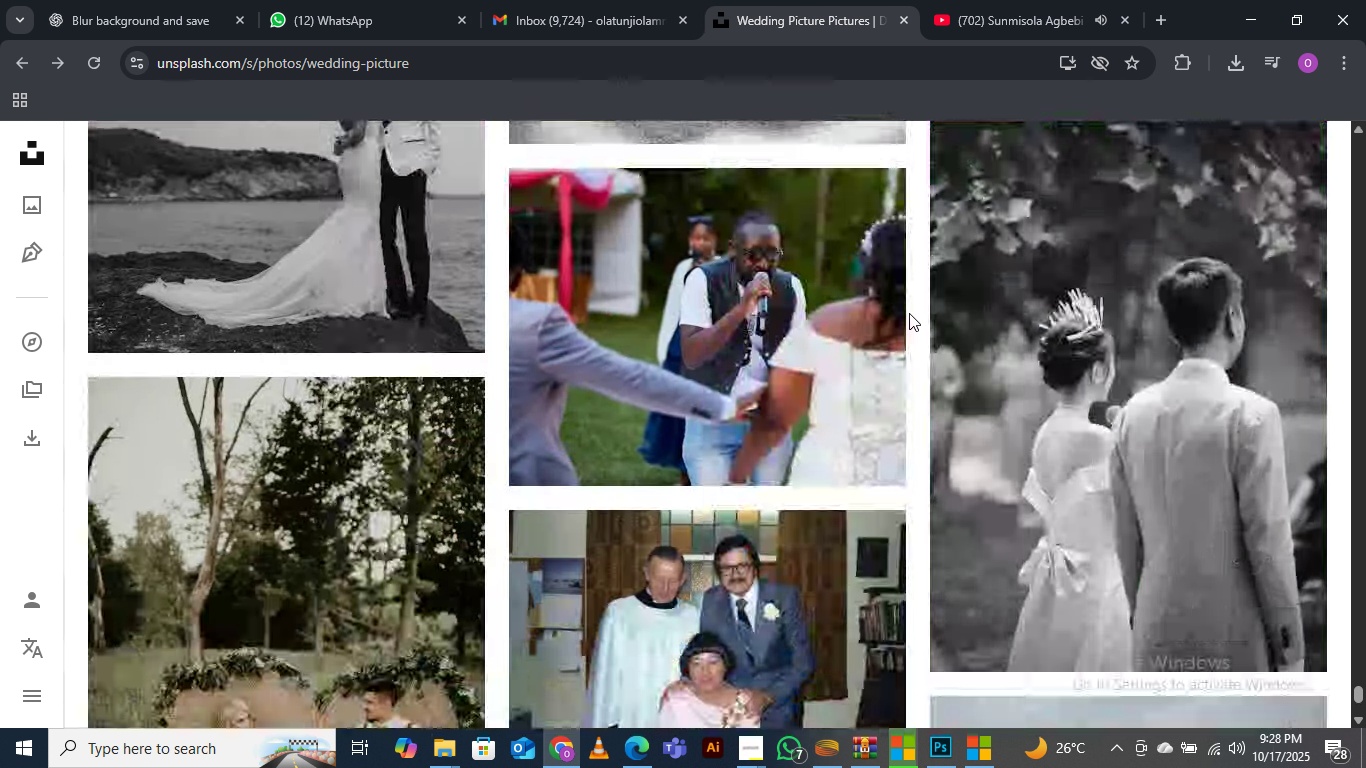 
scroll: coordinate [909, 313], scroll_direction: up, amount: 1.0
 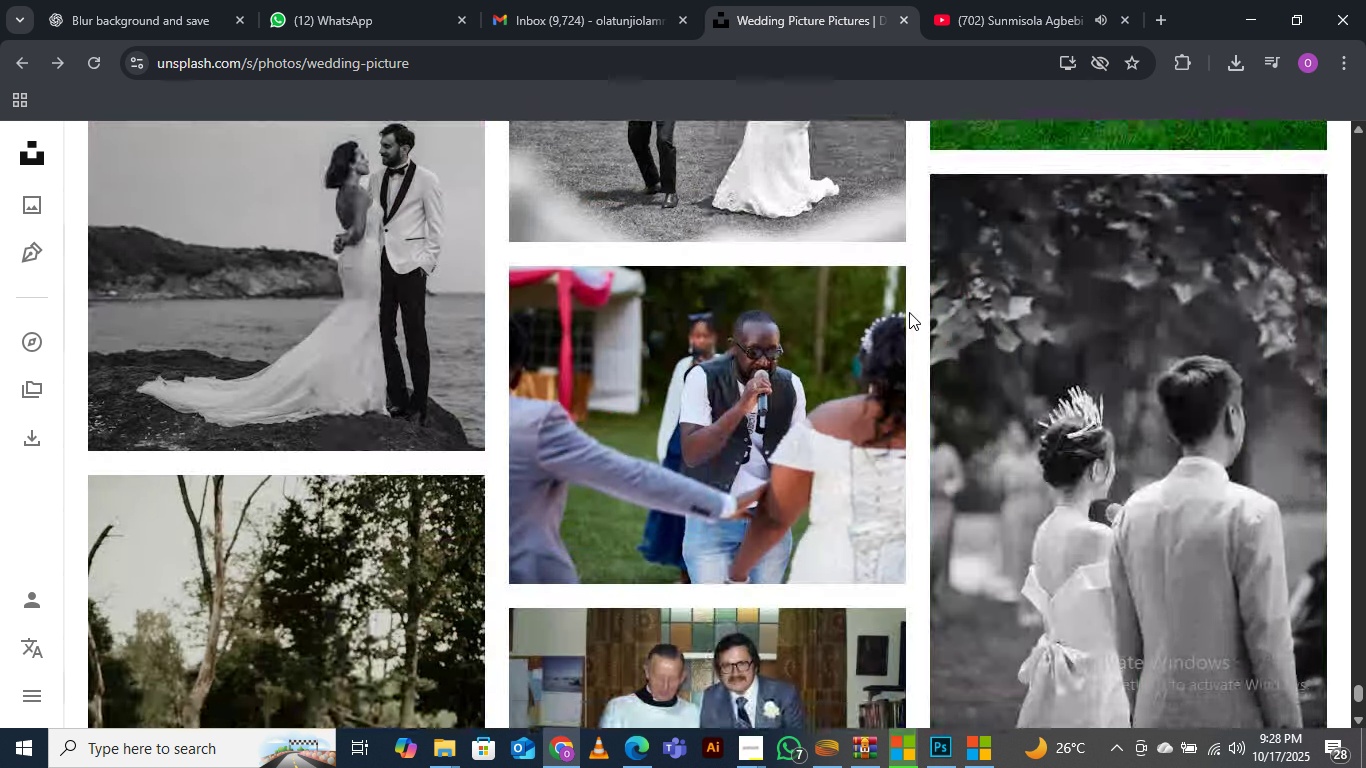 
scroll: coordinate [909, 312], scroll_direction: down, amount: 1.0
 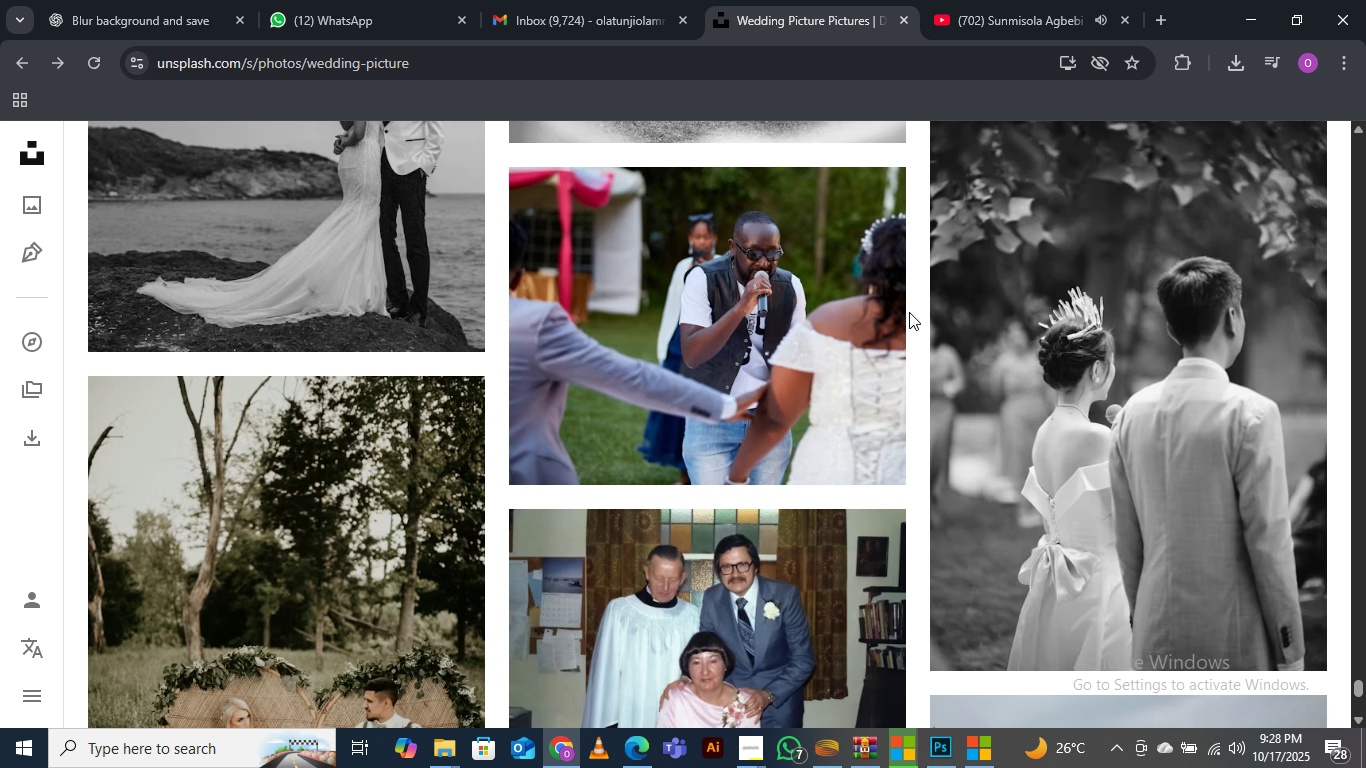 
scroll: coordinate [909, 312], scroll_direction: up, amount: 1.0
 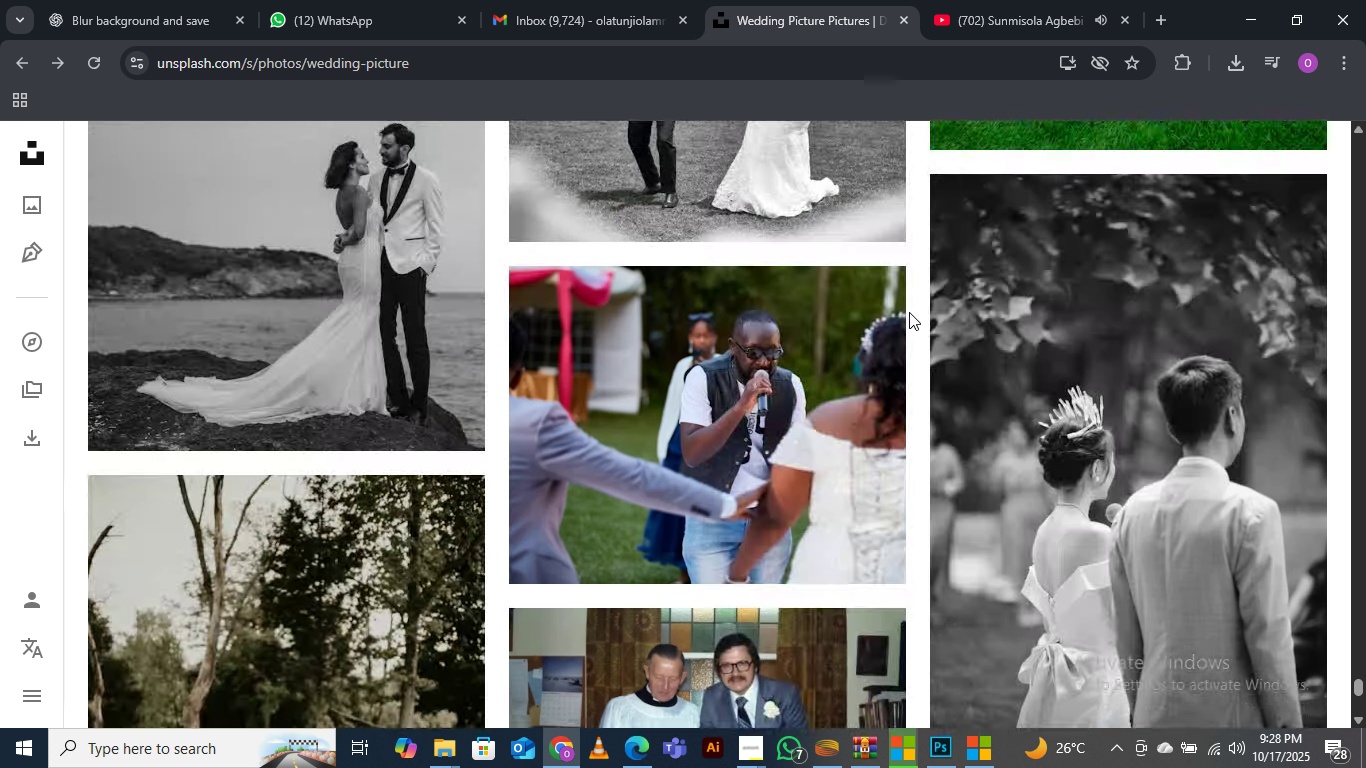 
scroll: coordinate [909, 312], scroll_direction: down, amount: 5.0
 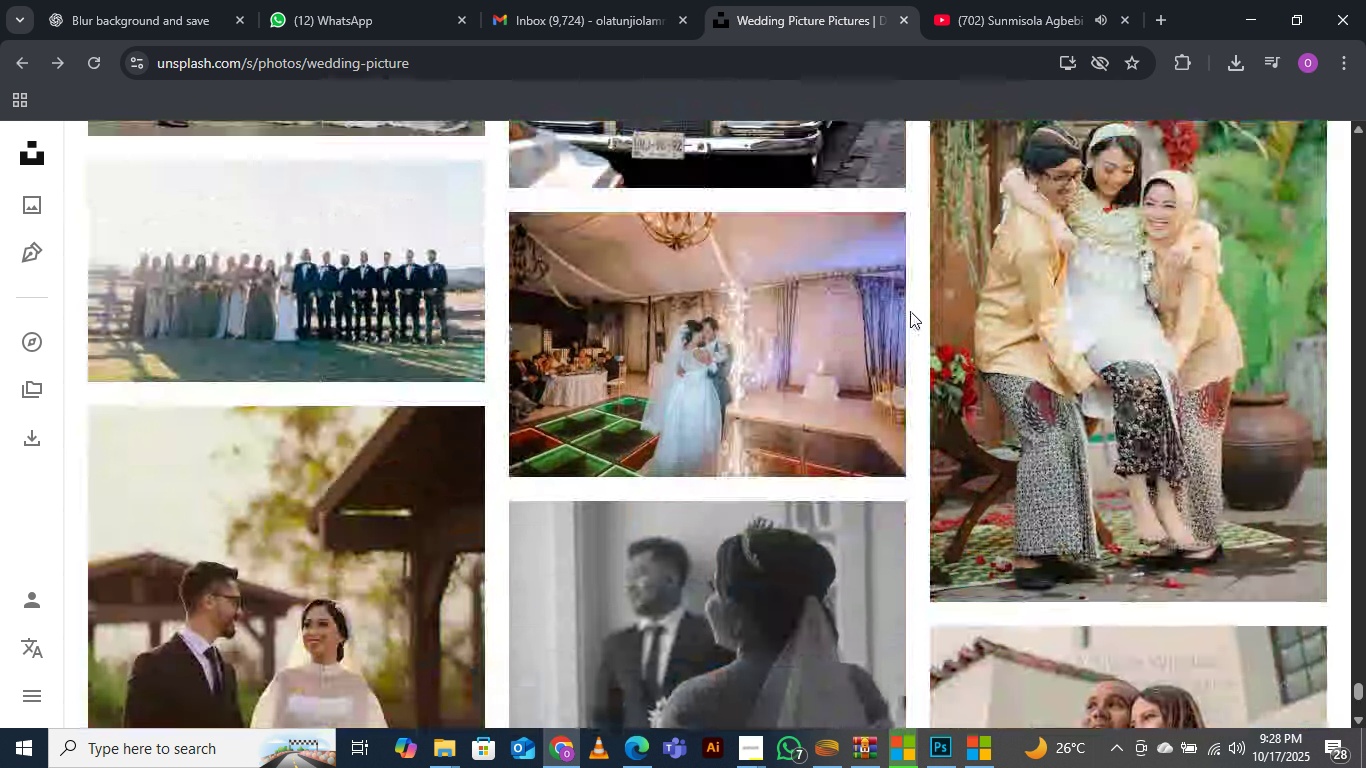 
scroll: coordinate [910, 311], scroll_direction: up, amount: 3.0
 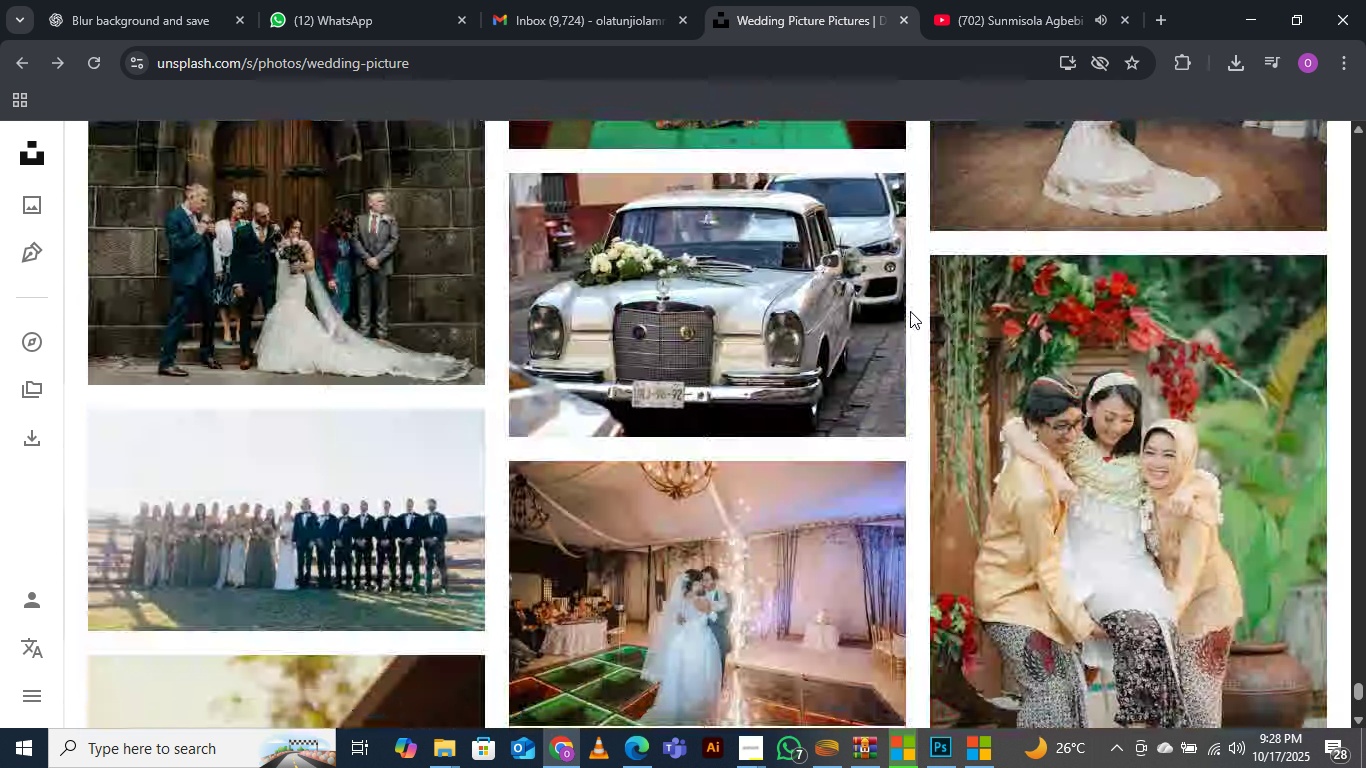 
scroll: coordinate [910, 311], scroll_direction: down, amount: 4.0
 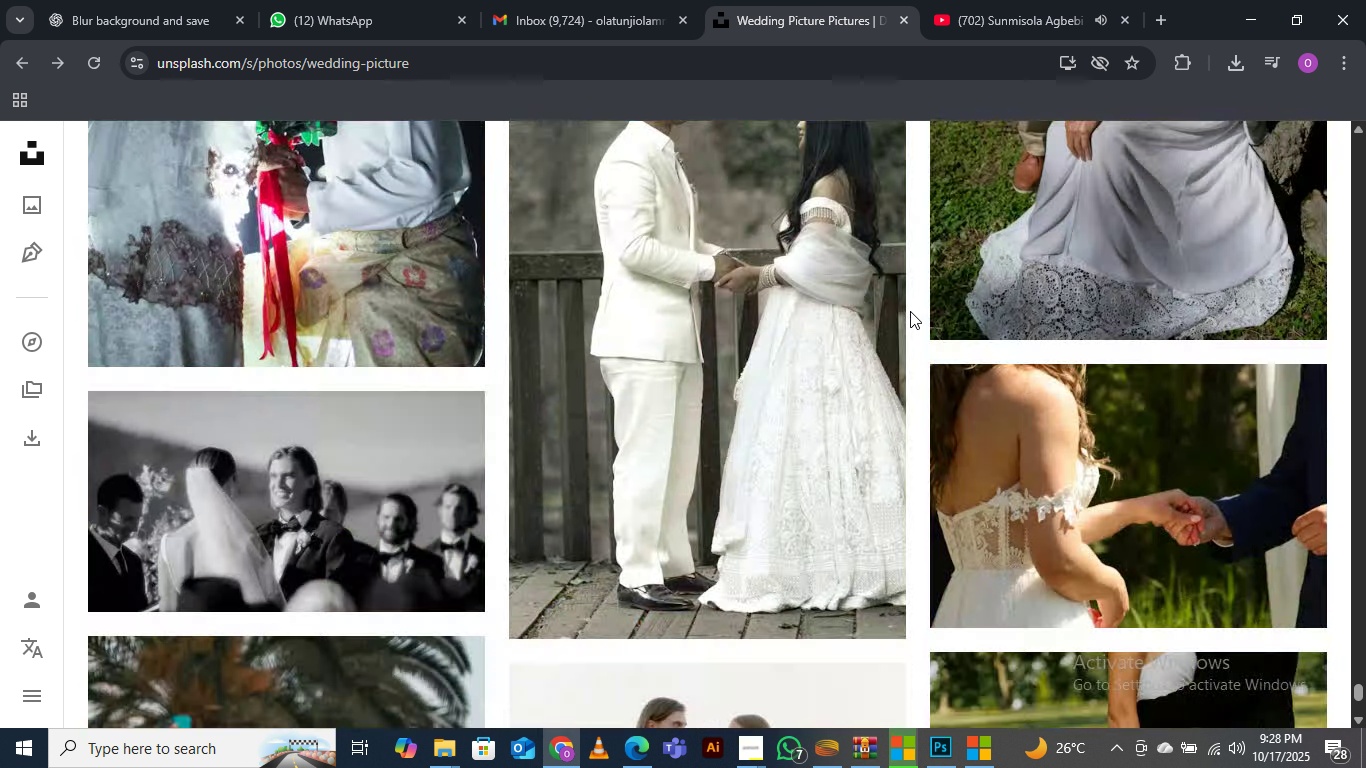 
left_click([1241, 24])
 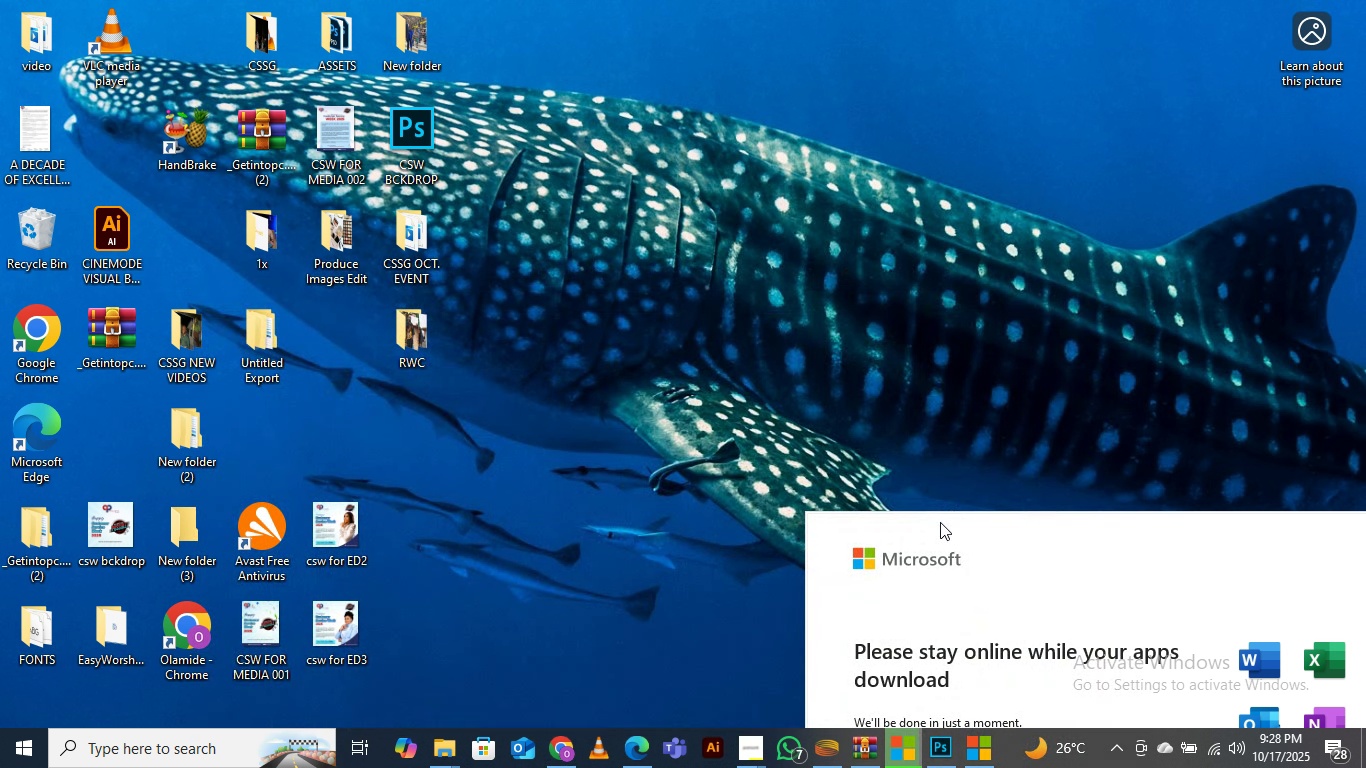 
left_click_drag(start_coordinate=[938, 523], to_coordinate=[1059, 430])
 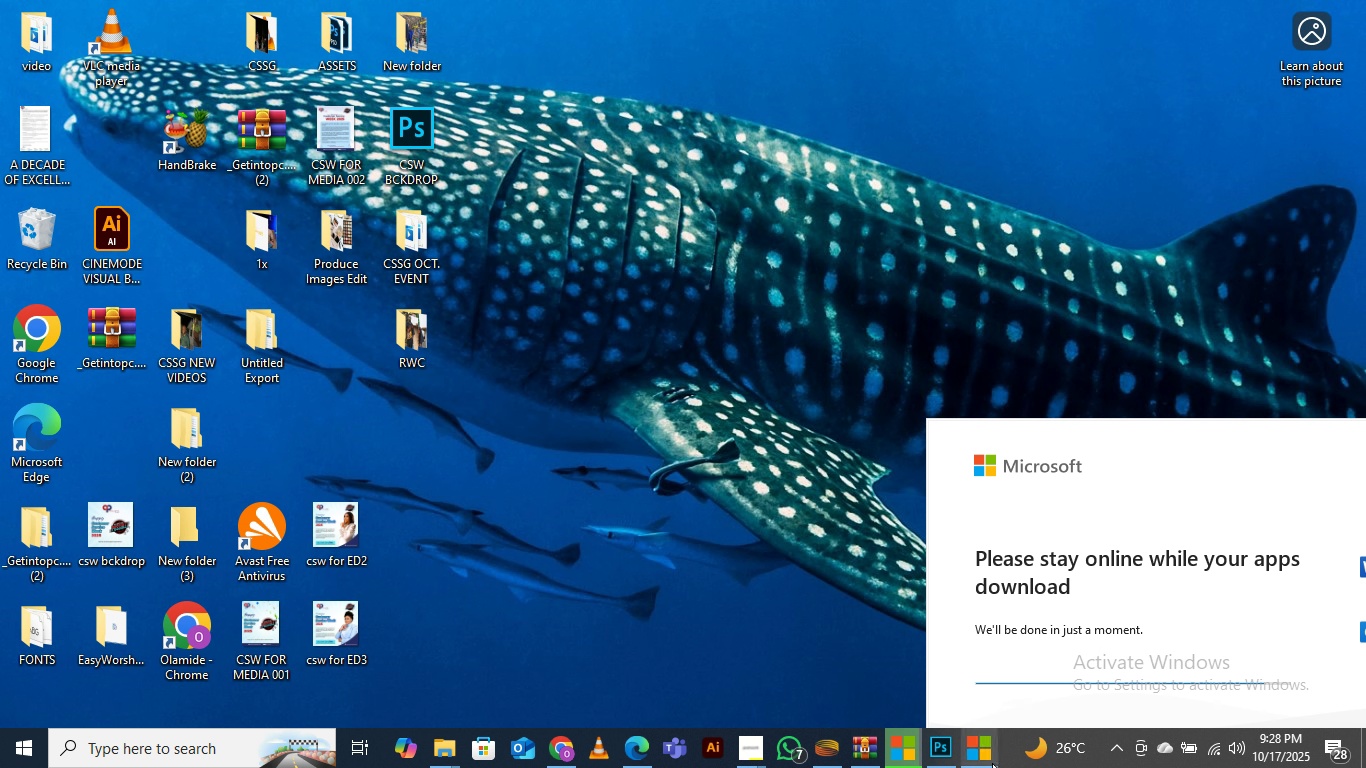 
left_click([992, 763])
 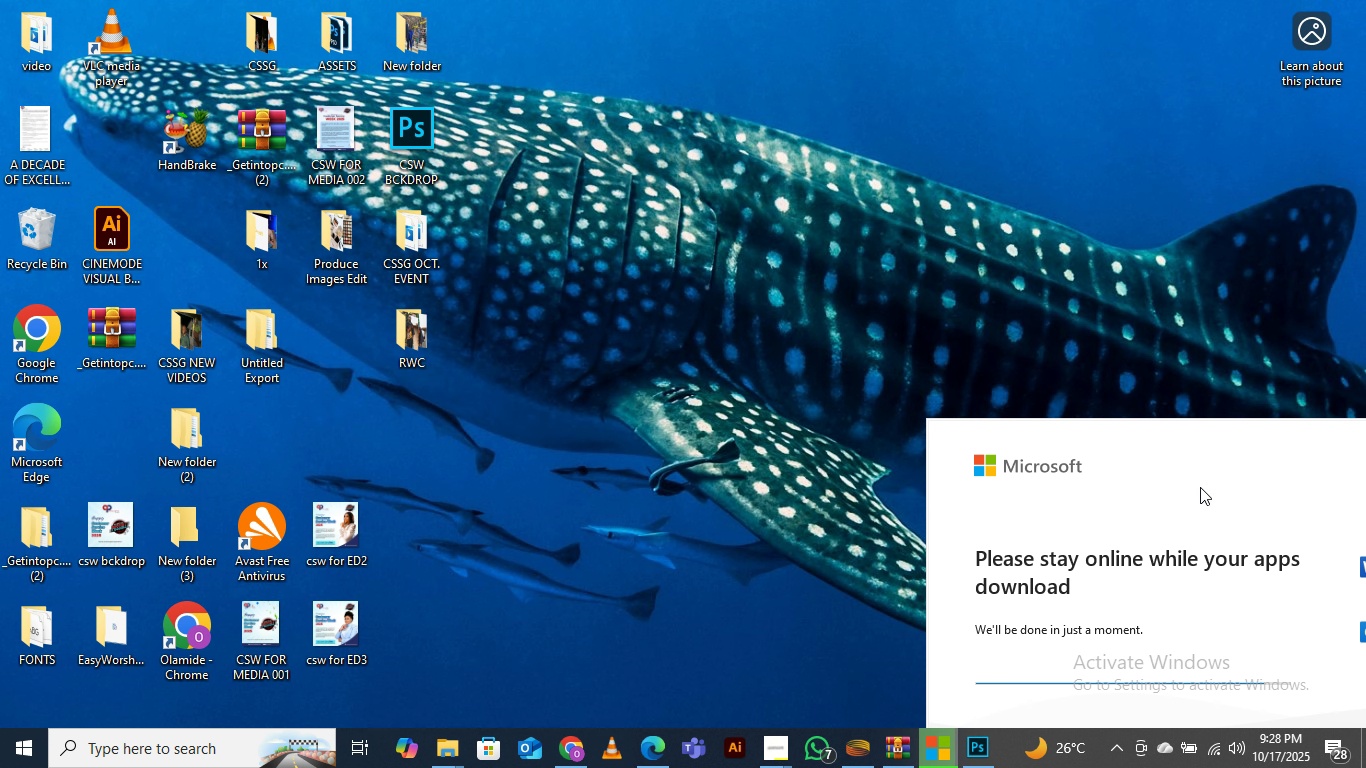 
left_click_drag(start_coordinate=[1057, 431], to_coordinate=[996, 389])
 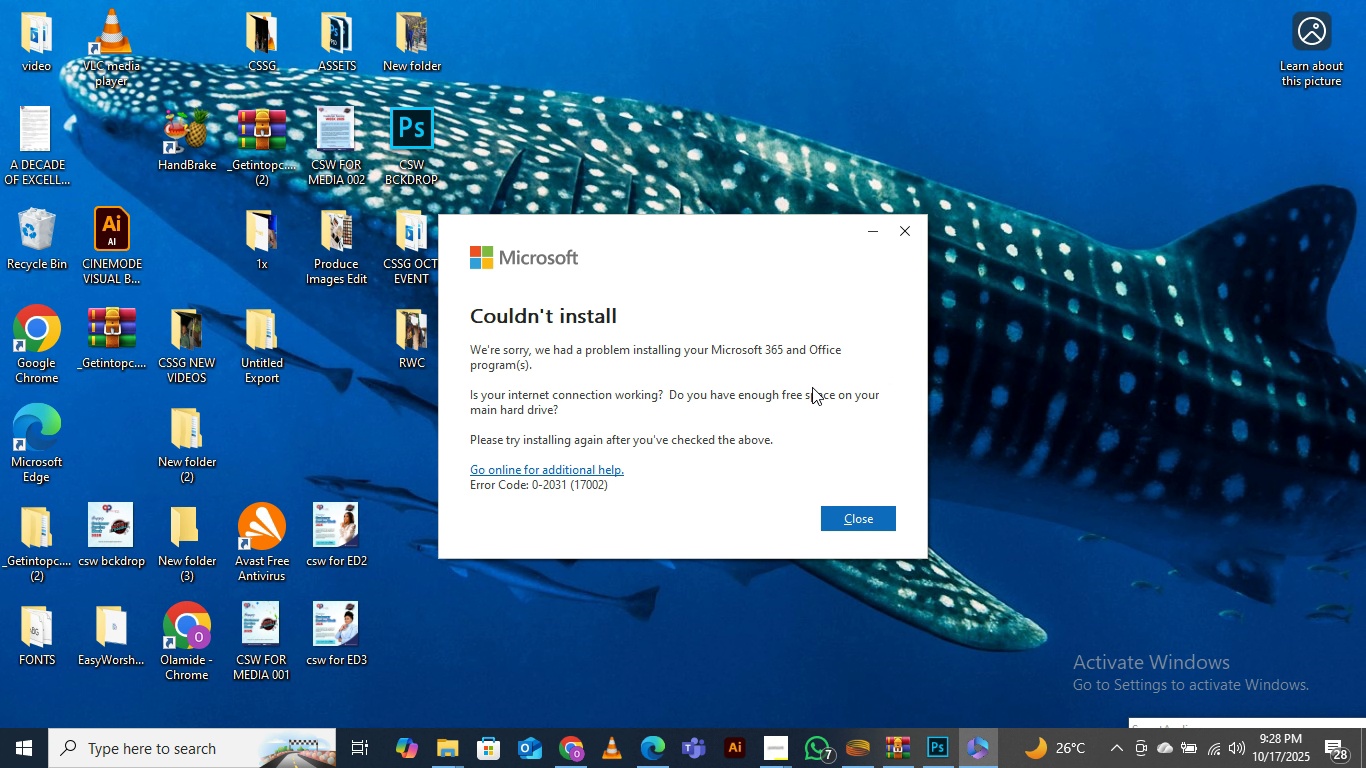 
wait(17.1)
 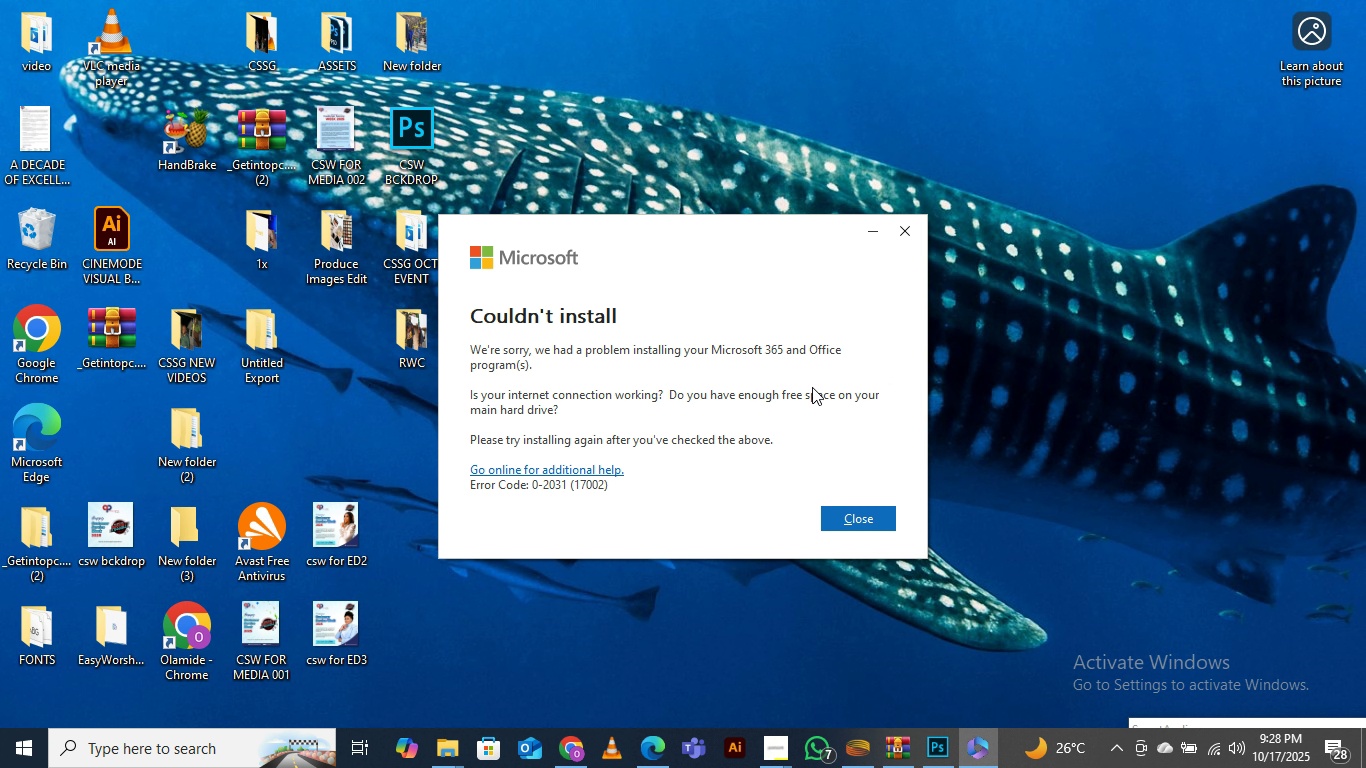 
left_click([320, 22])
 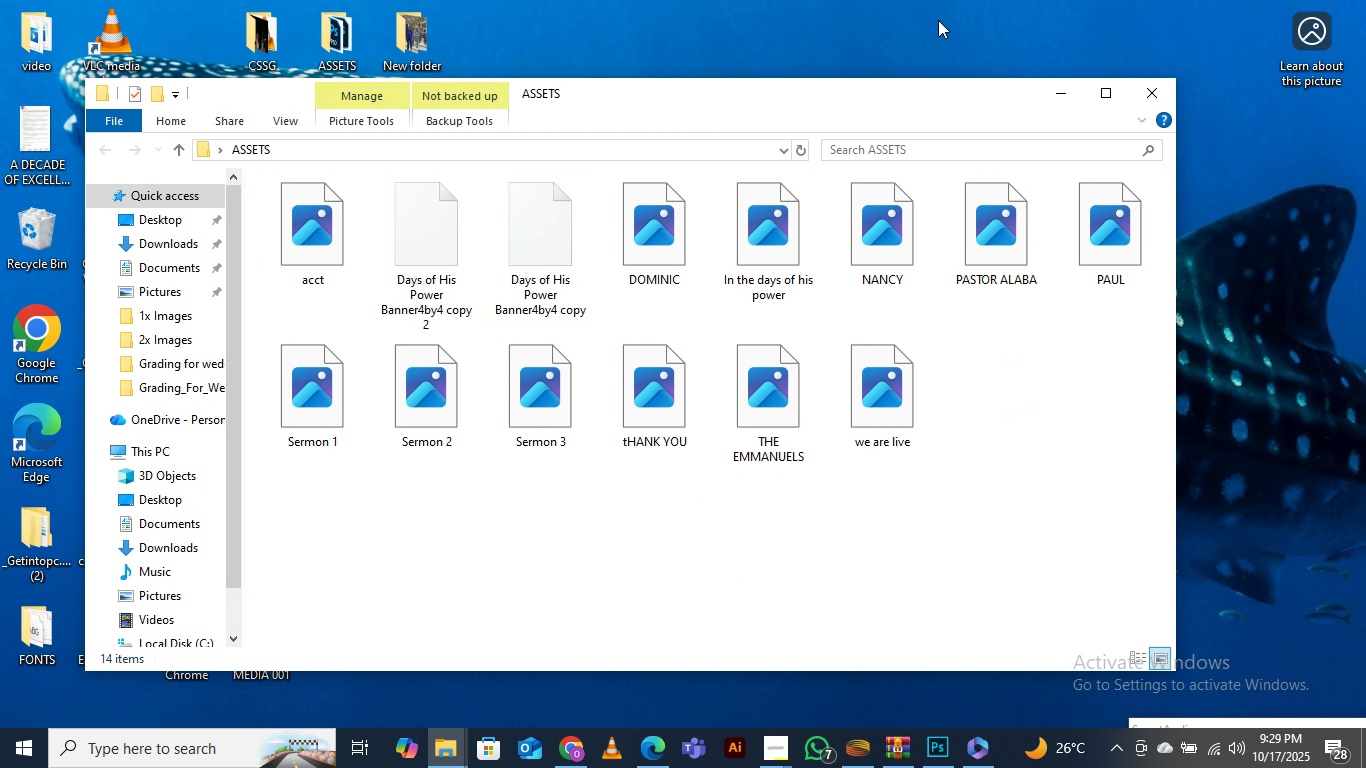 
wait(5.29)
 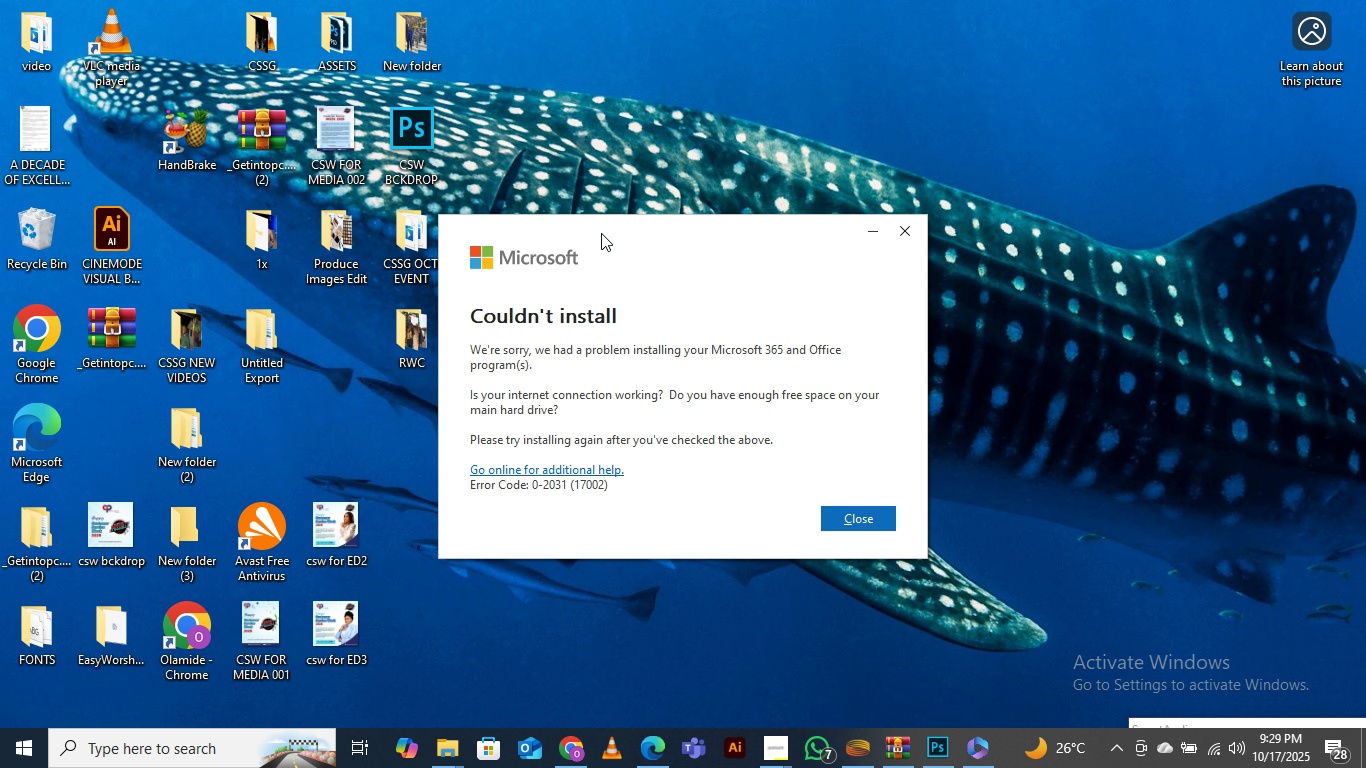 
left_click([1104, 97])
 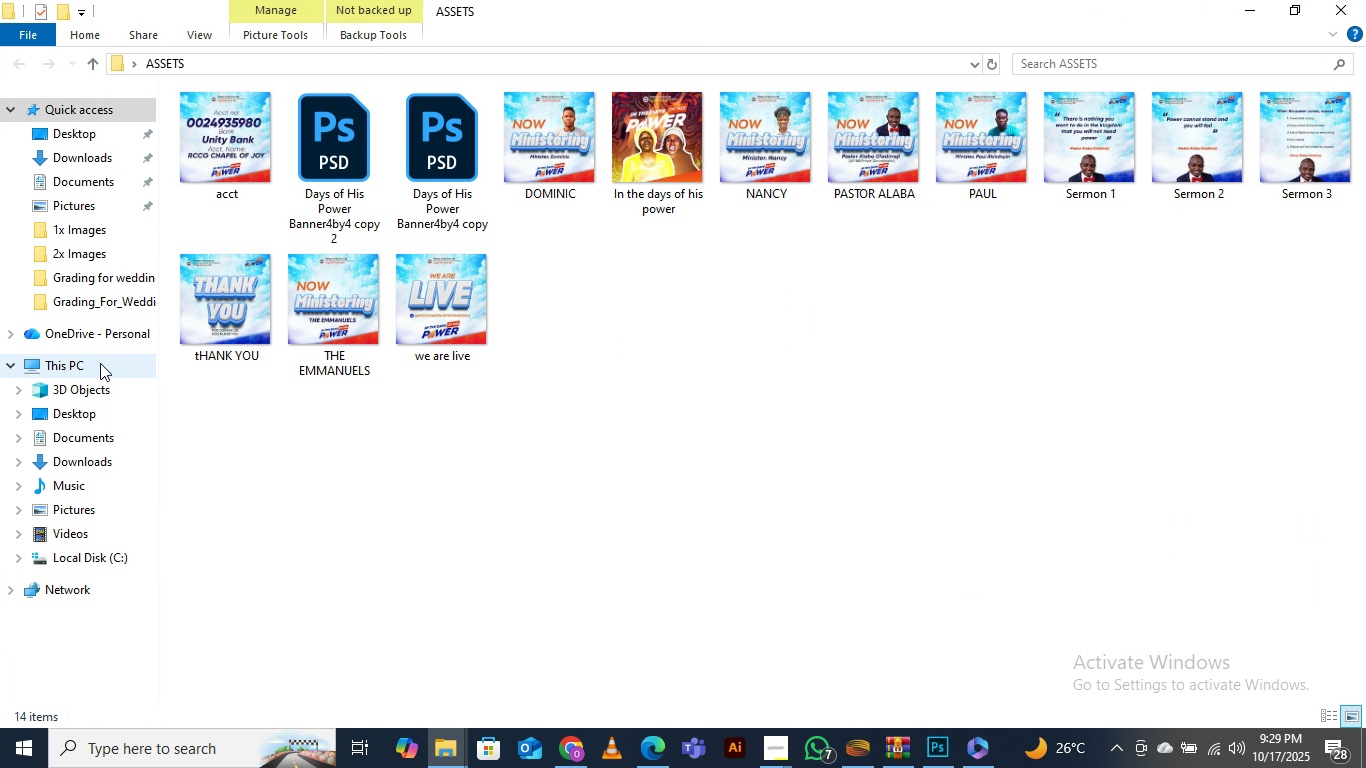 
left_click([98, 362])
 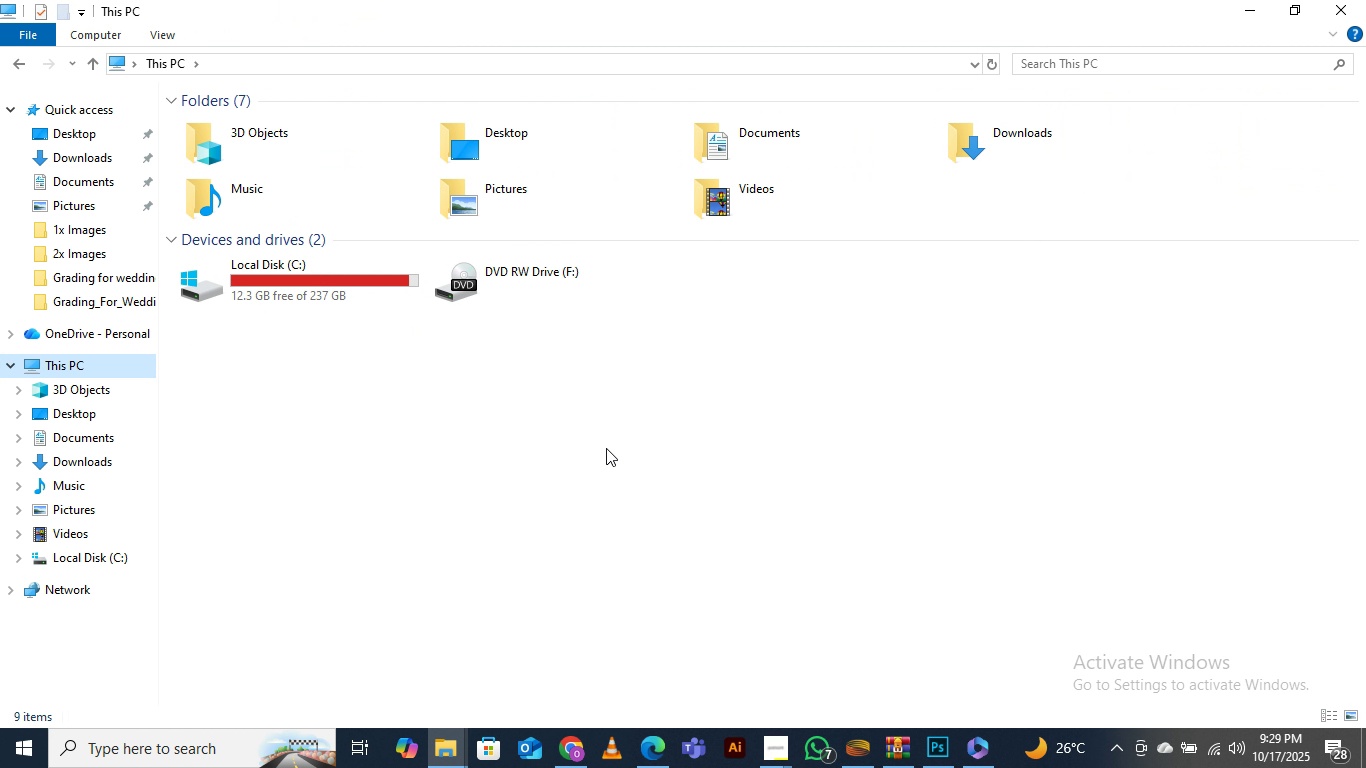 
wait(8.8)
 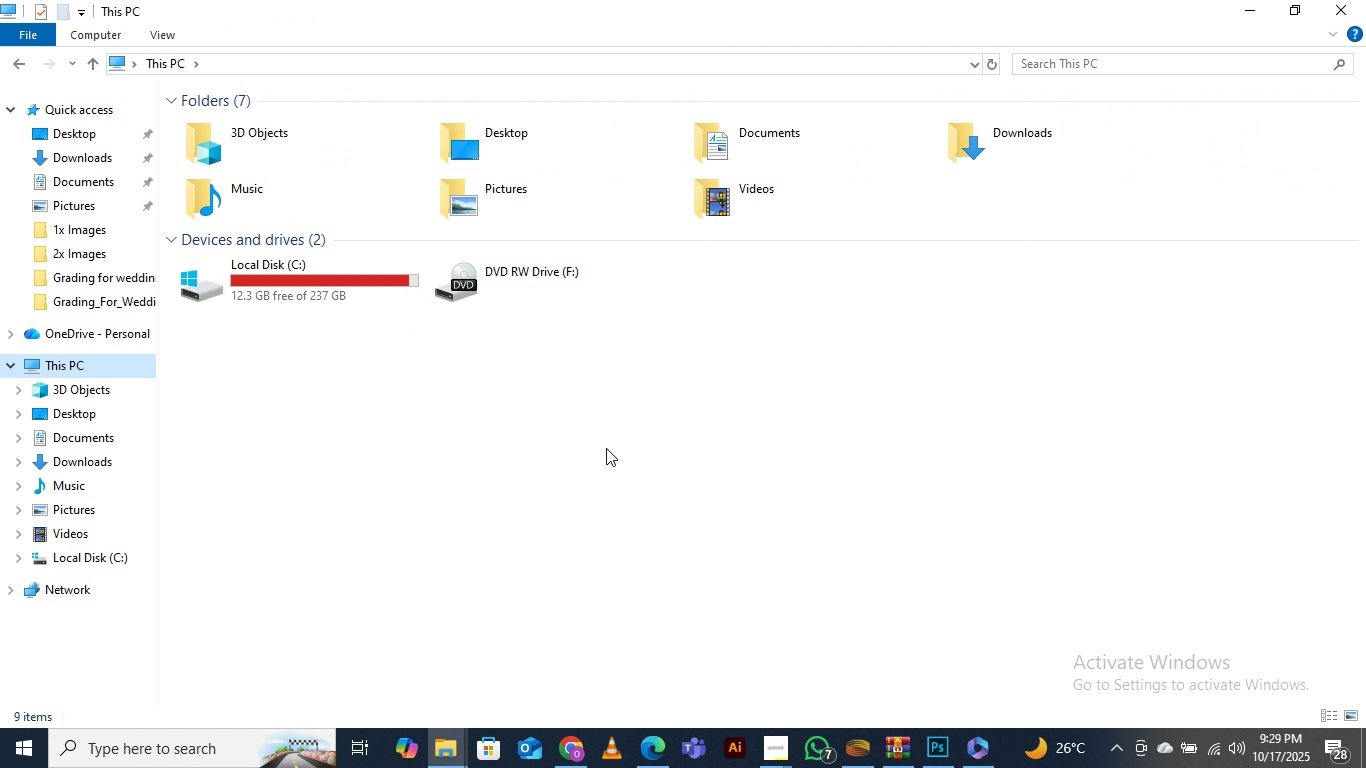 
right_click([595, 341])
 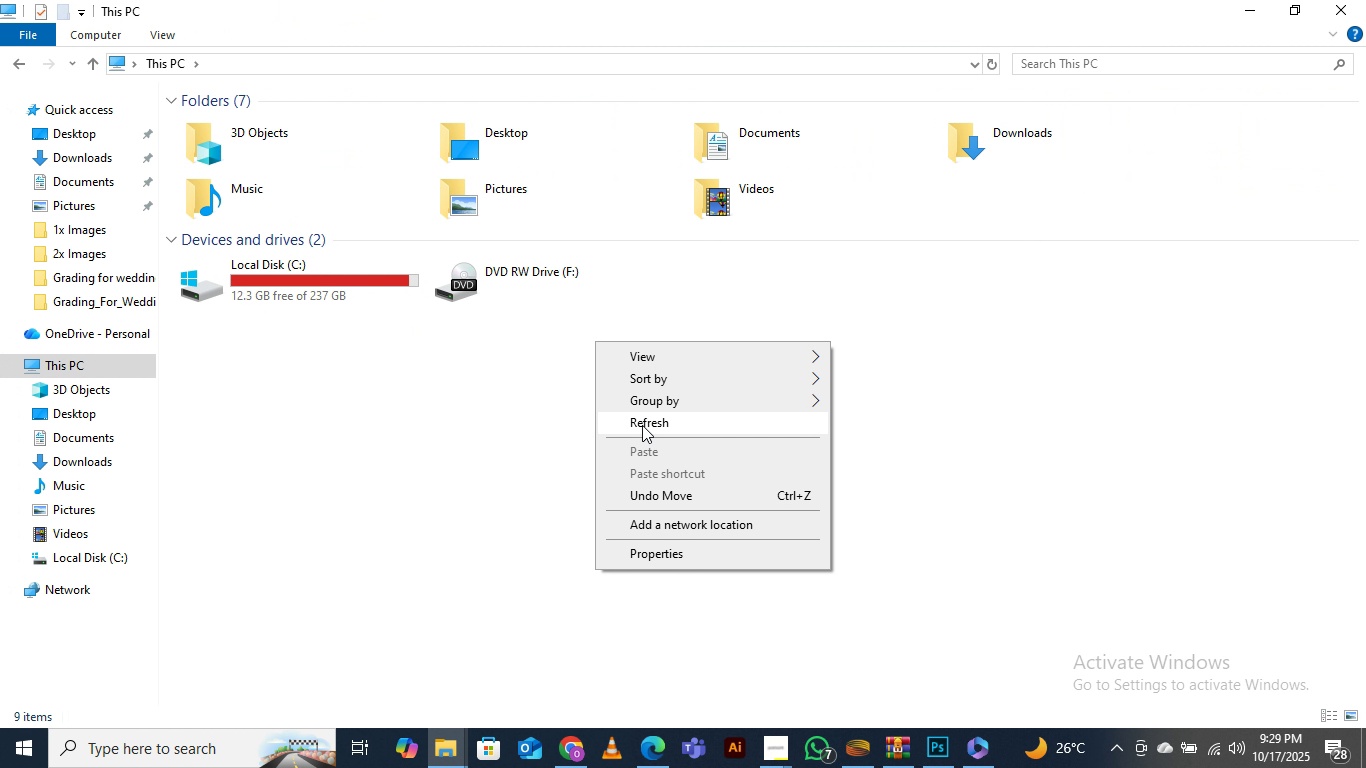 
left_click([642, 425])
 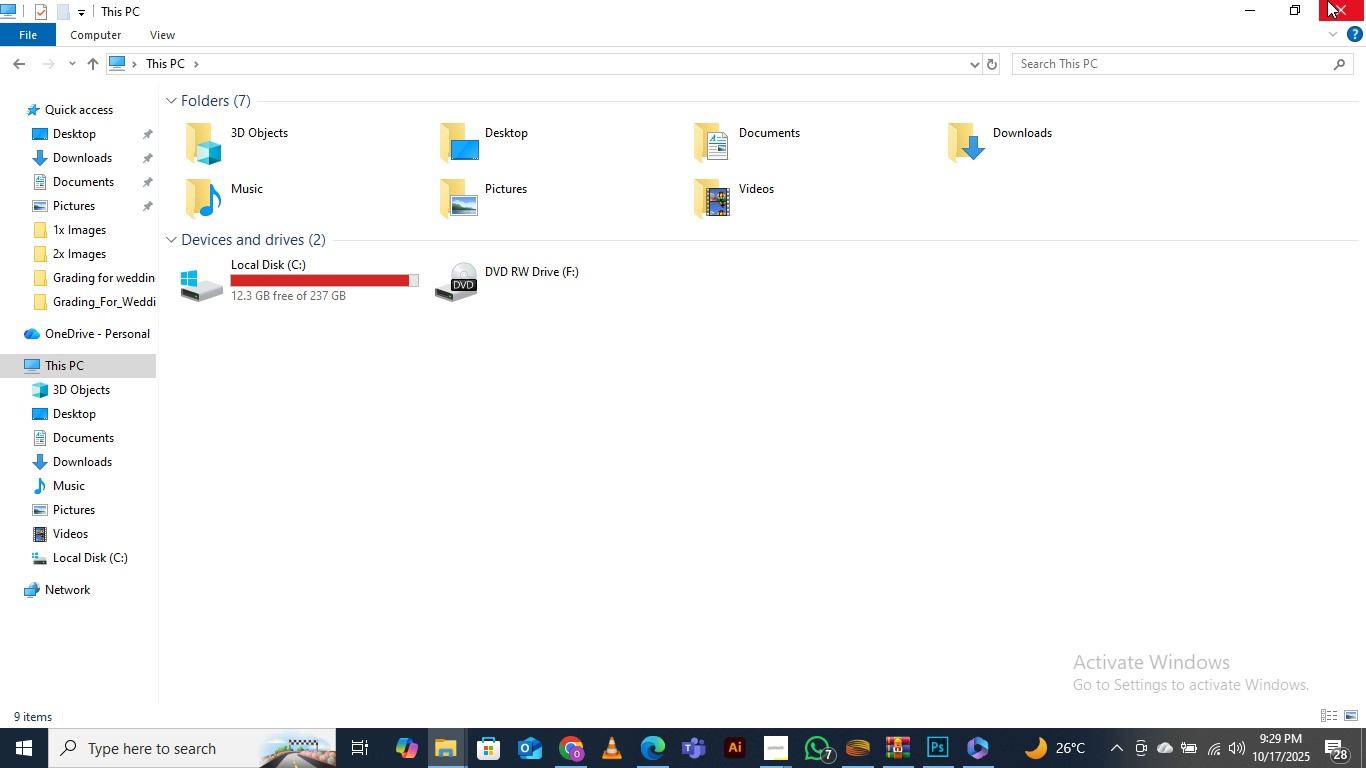 
left_click([1325, 0])
 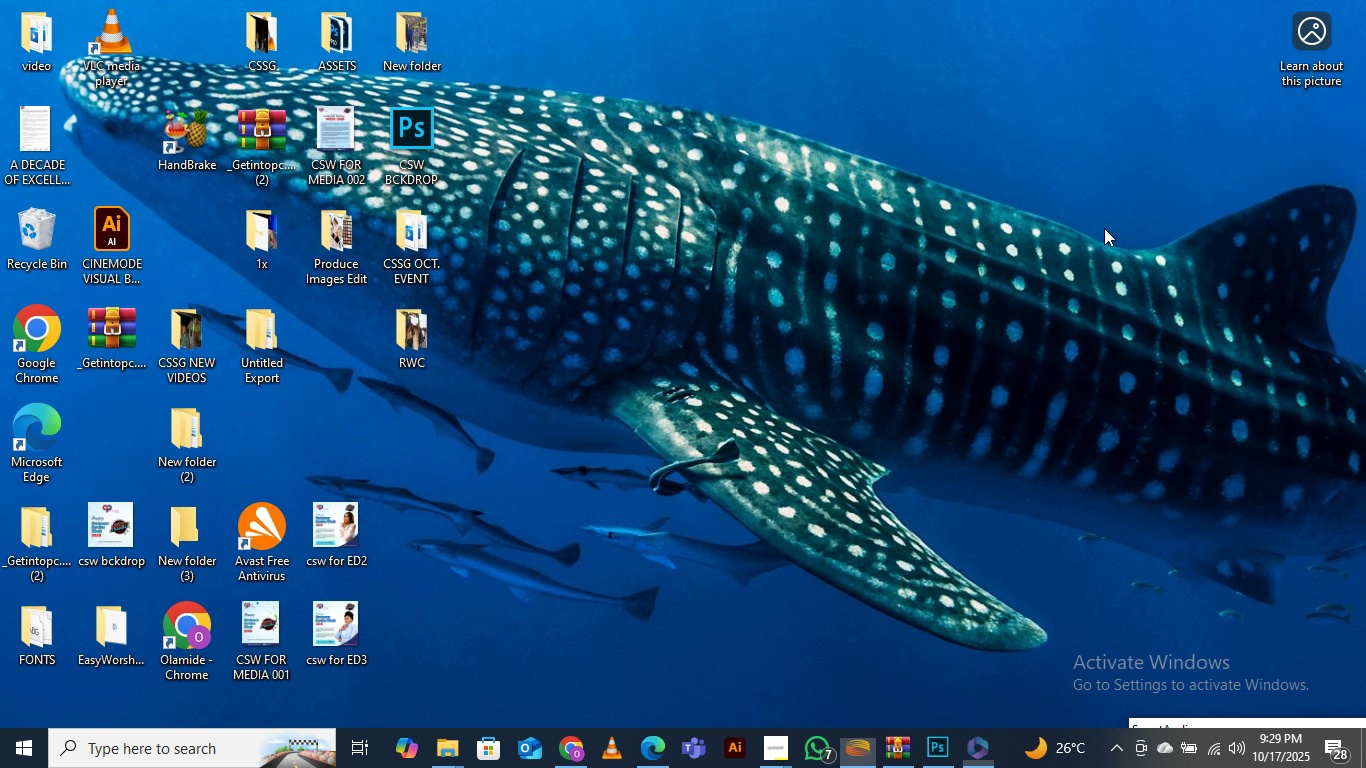 
right_click([863, 219])
 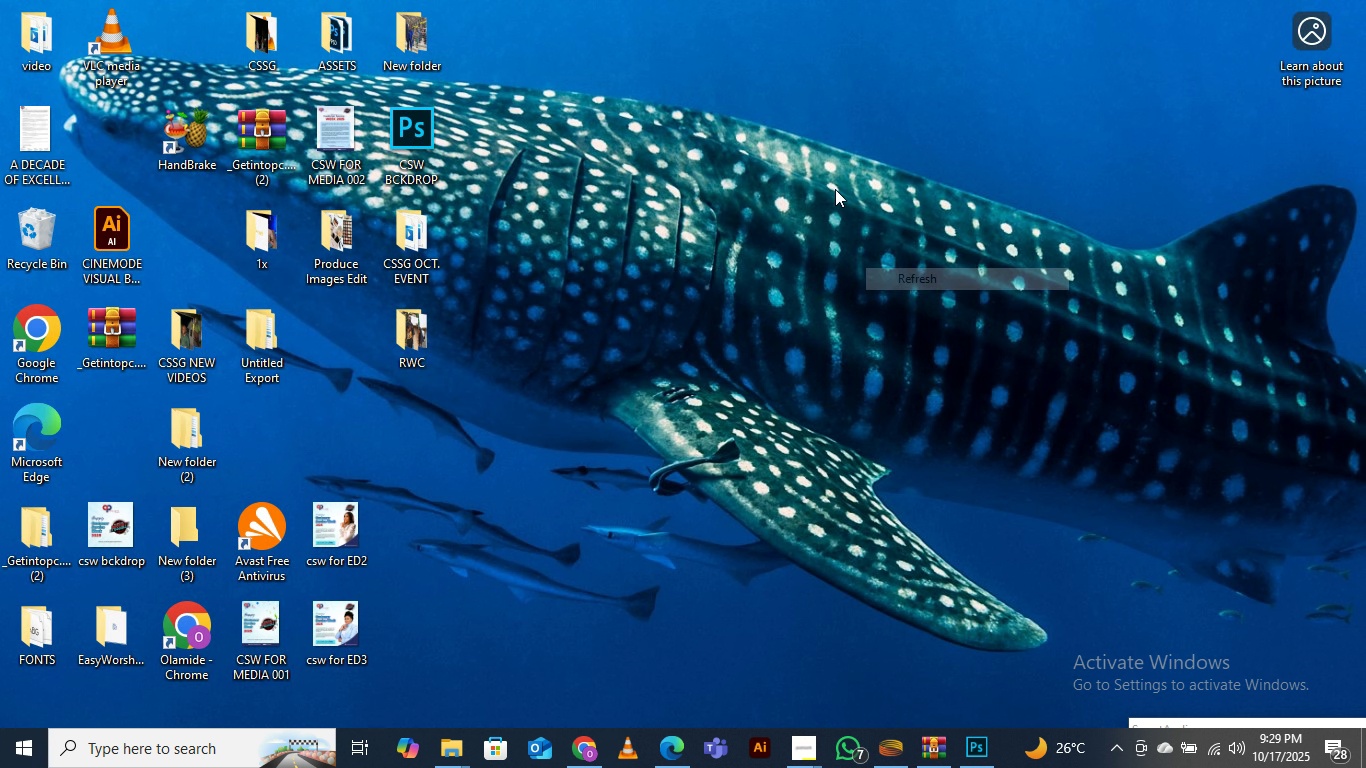 
right_click([835, 189])
 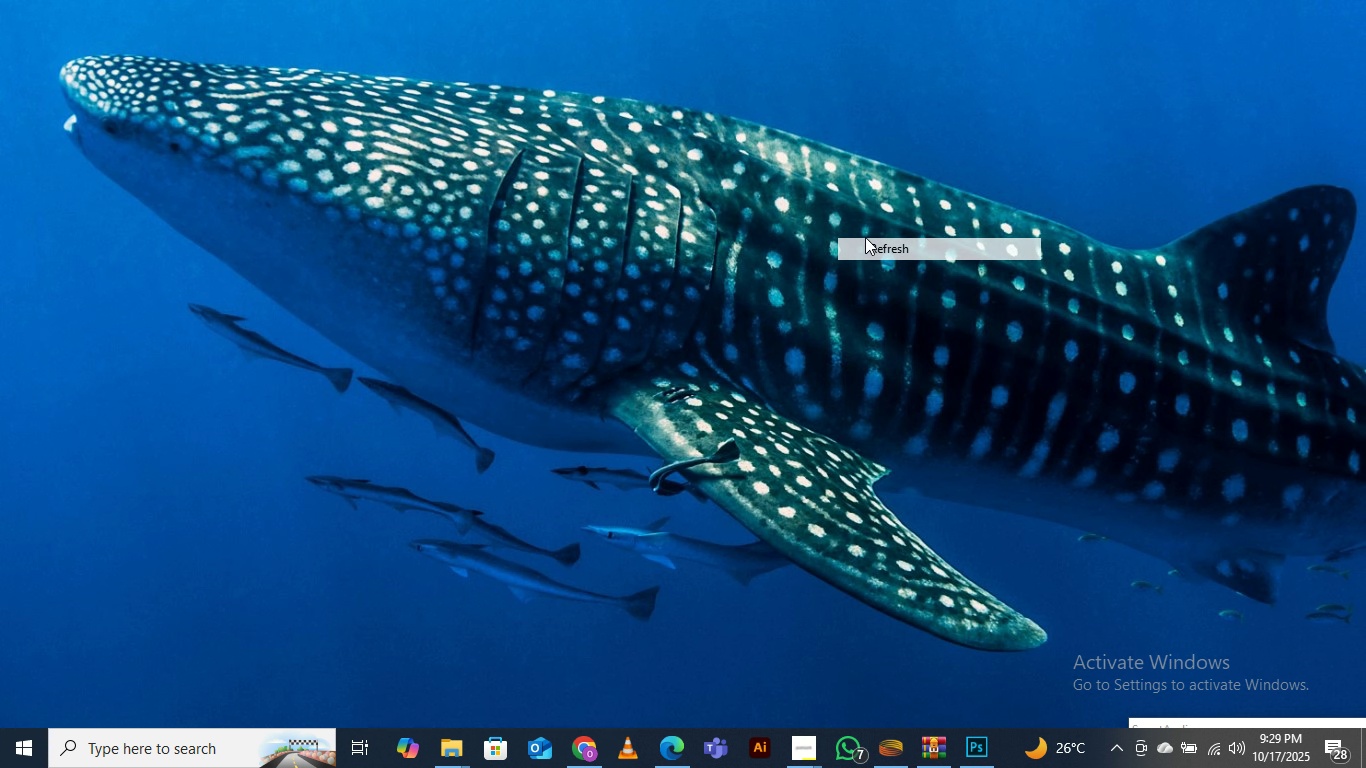 
left_click([868, 244])
 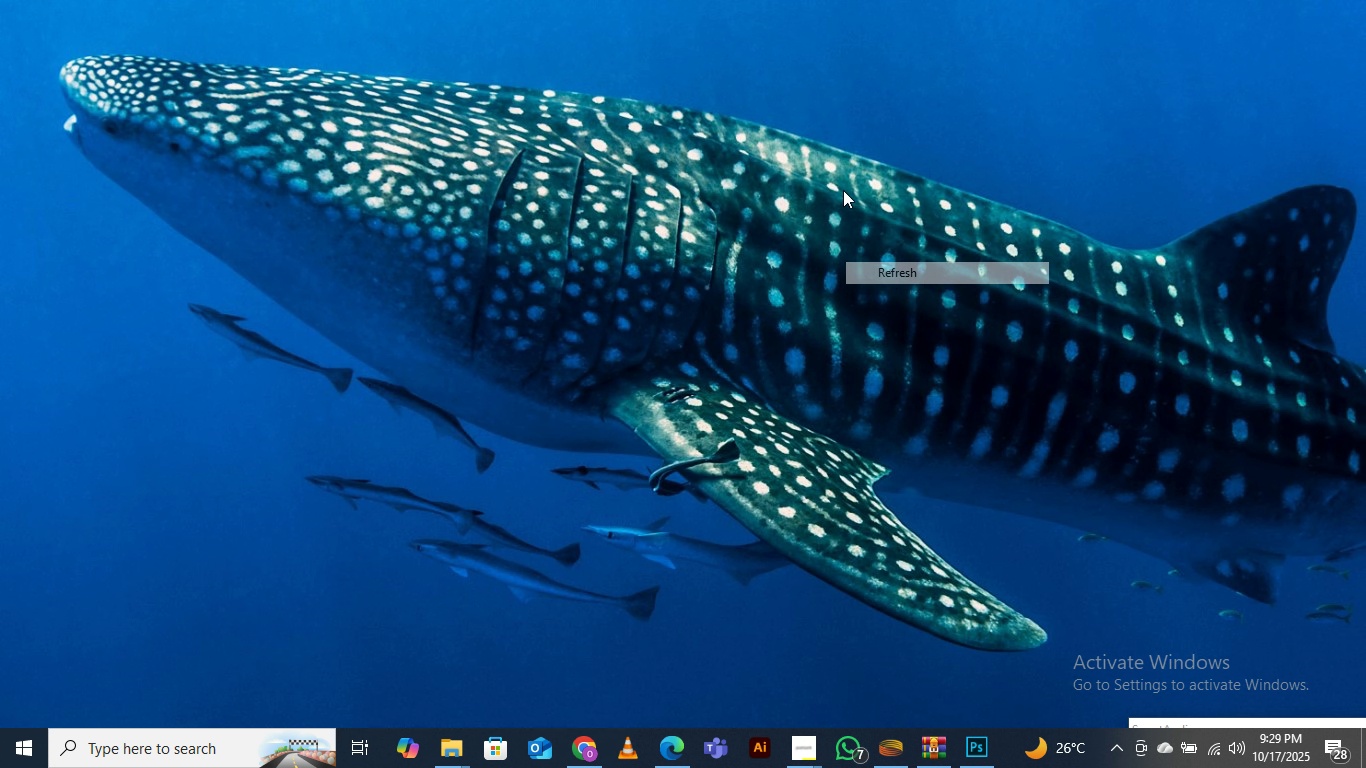 
right_click([842, 188])
 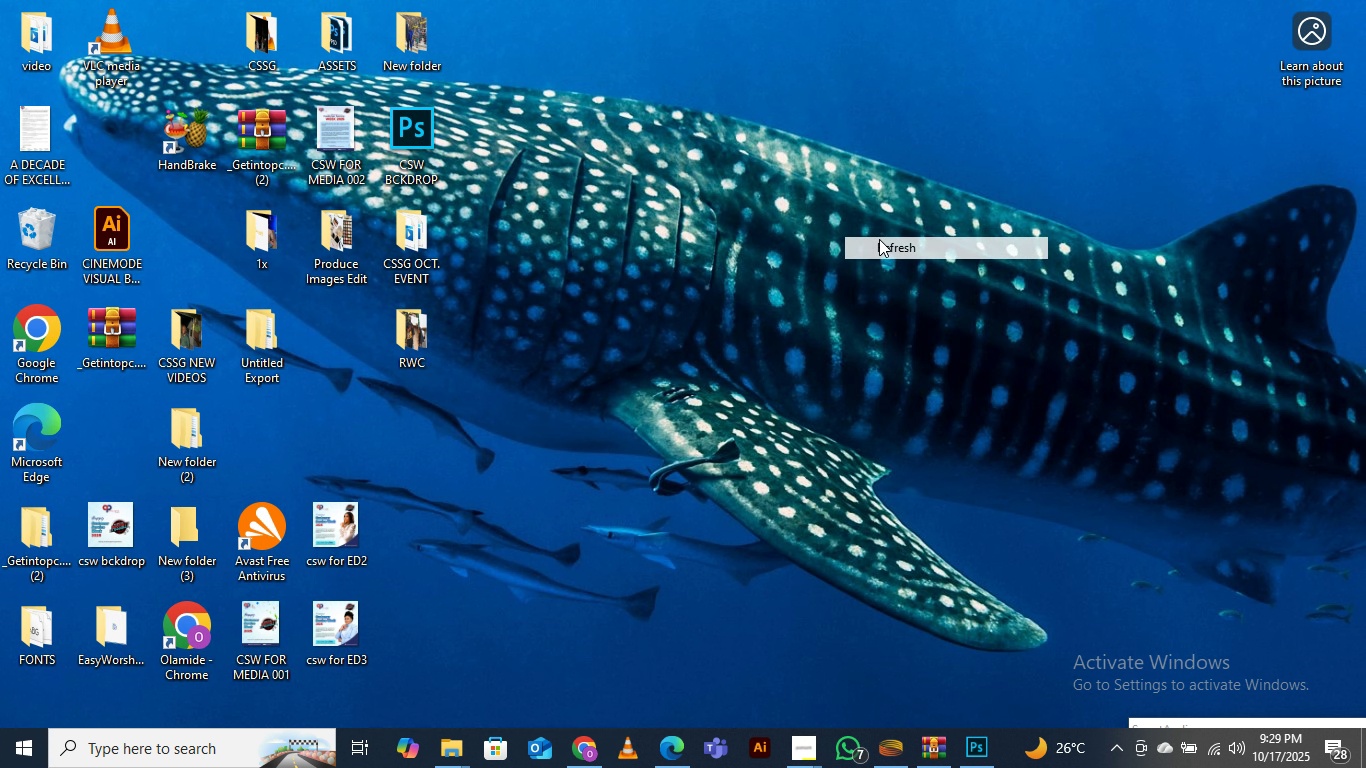 
left_click([879, 239])
 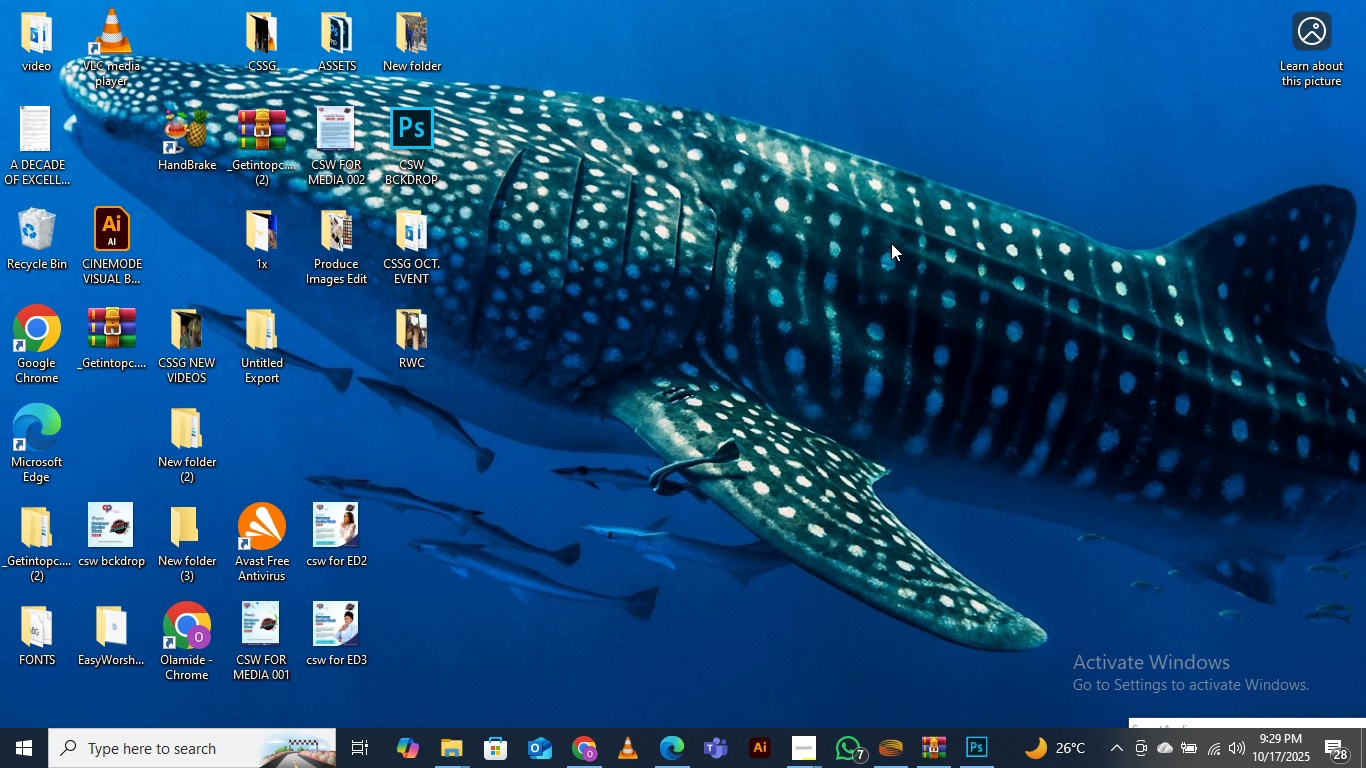 
right_click([824, 174])
 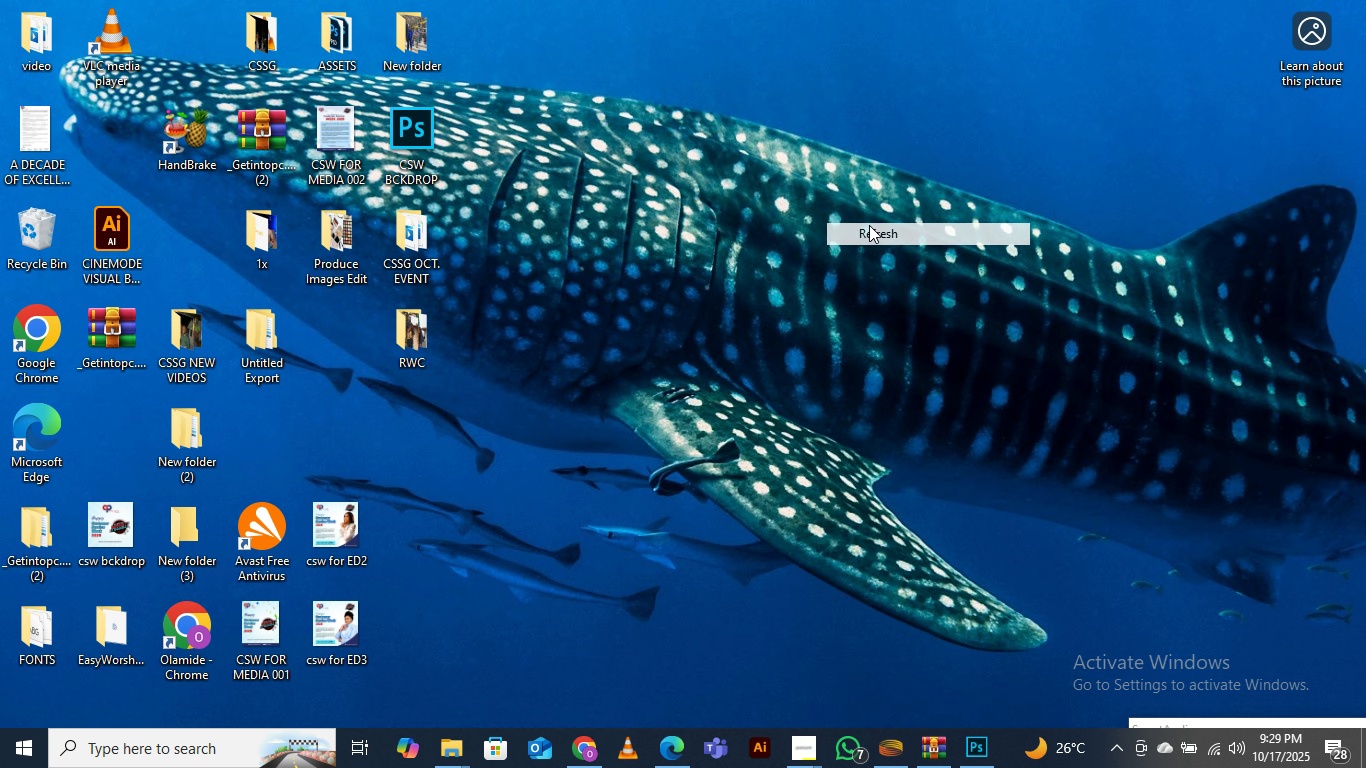 
left_click([869, 225])
 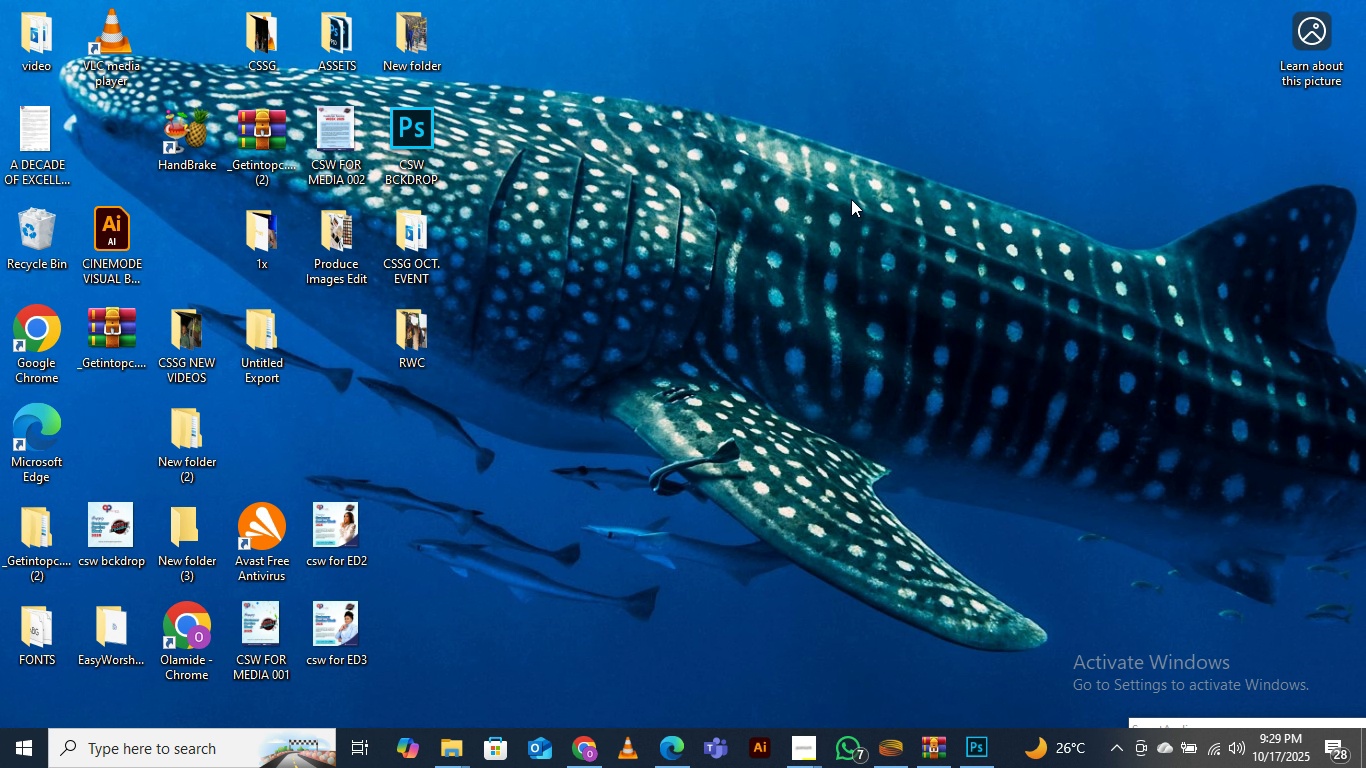 
right_click([851, 199])
 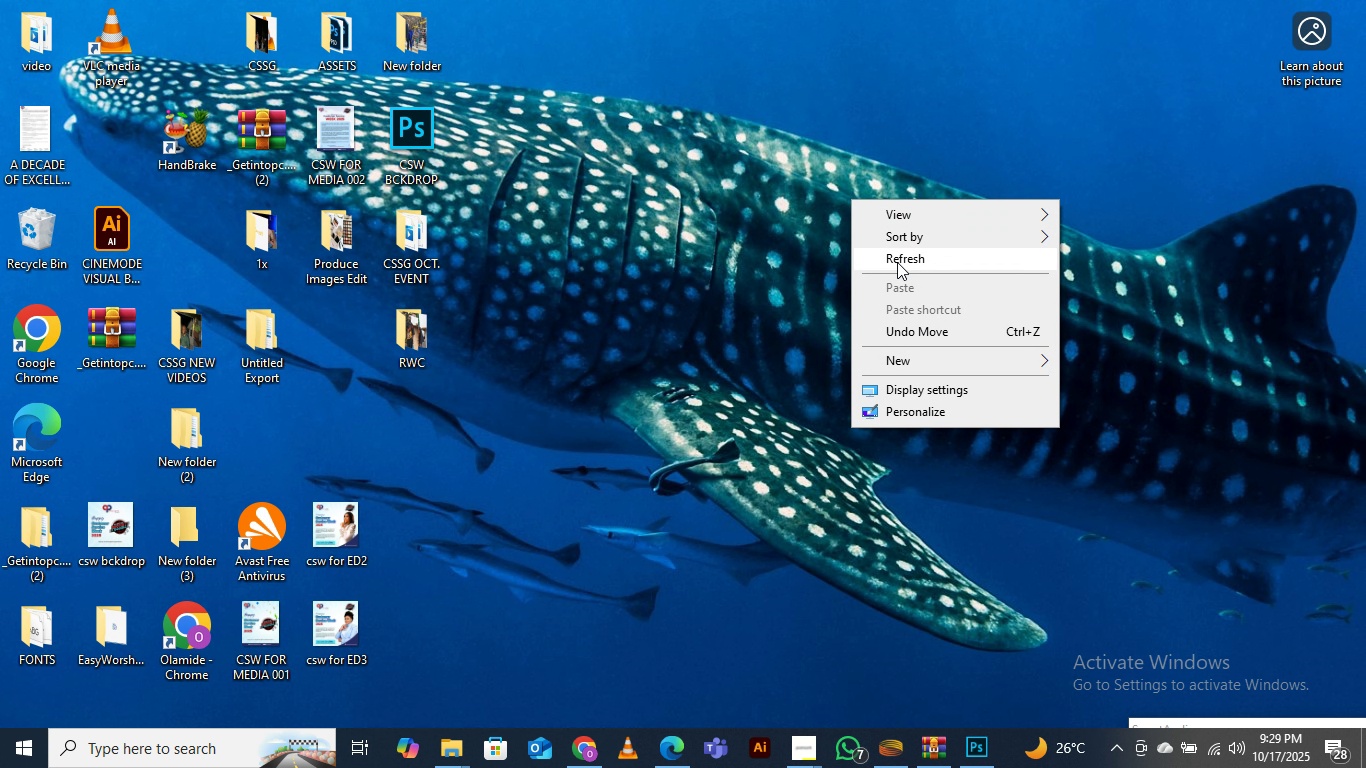 
left_click([897, 262])
 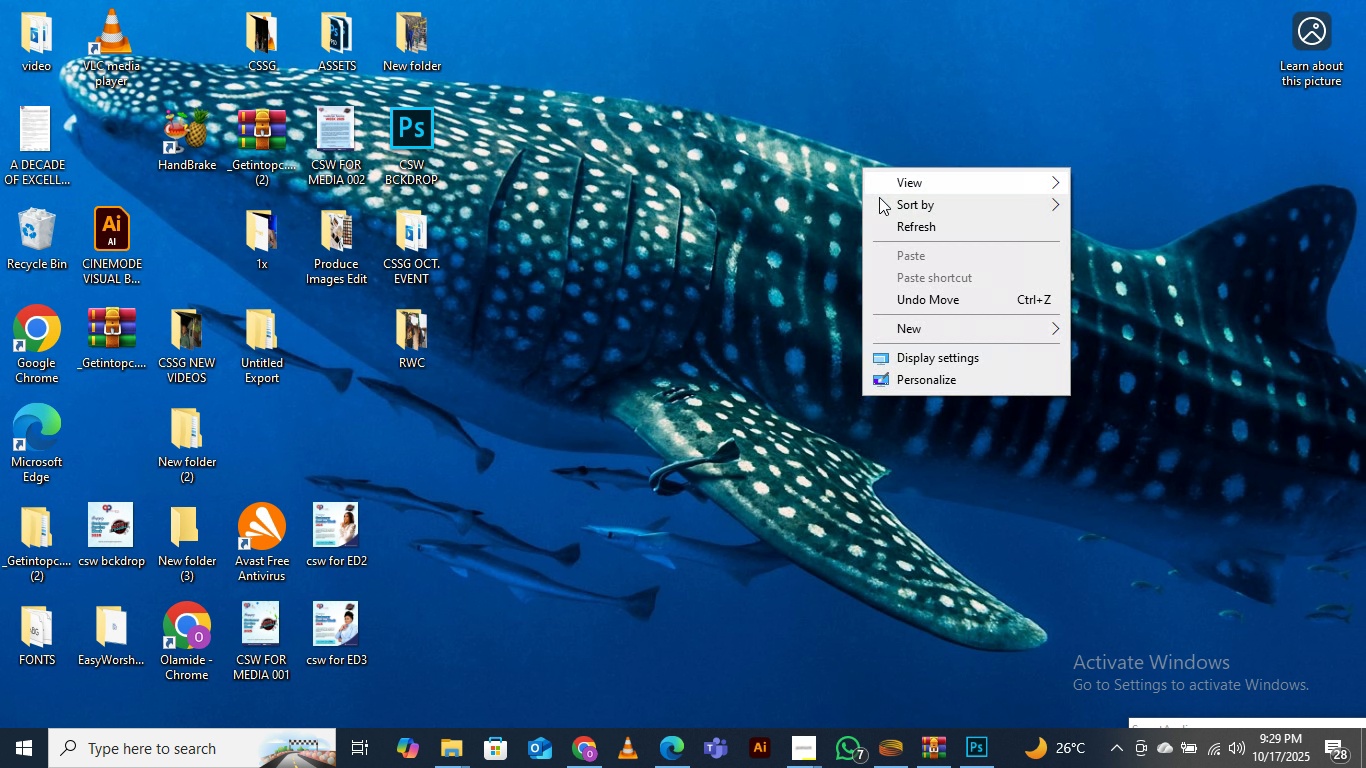 
right_click([862, 167])
 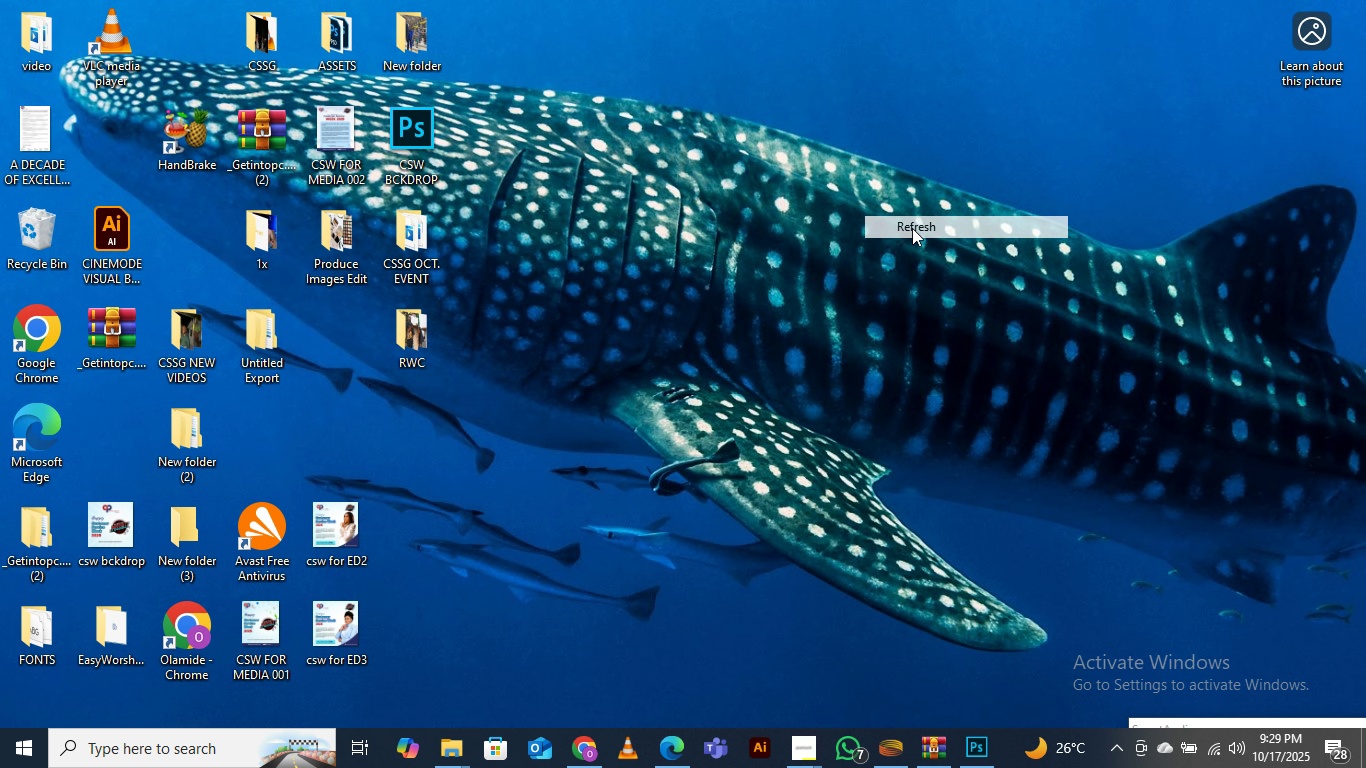 
left_click([912, 228])
 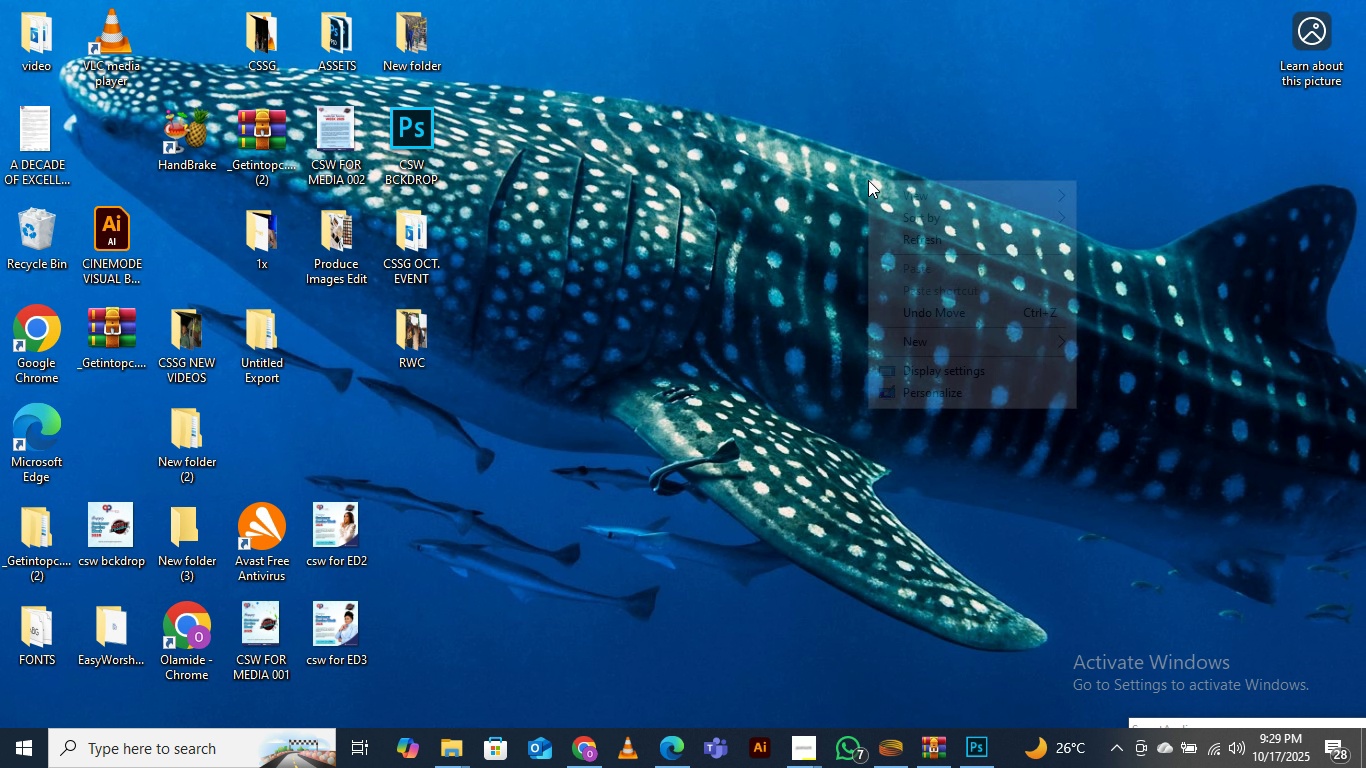 
right_click([868, 180])
 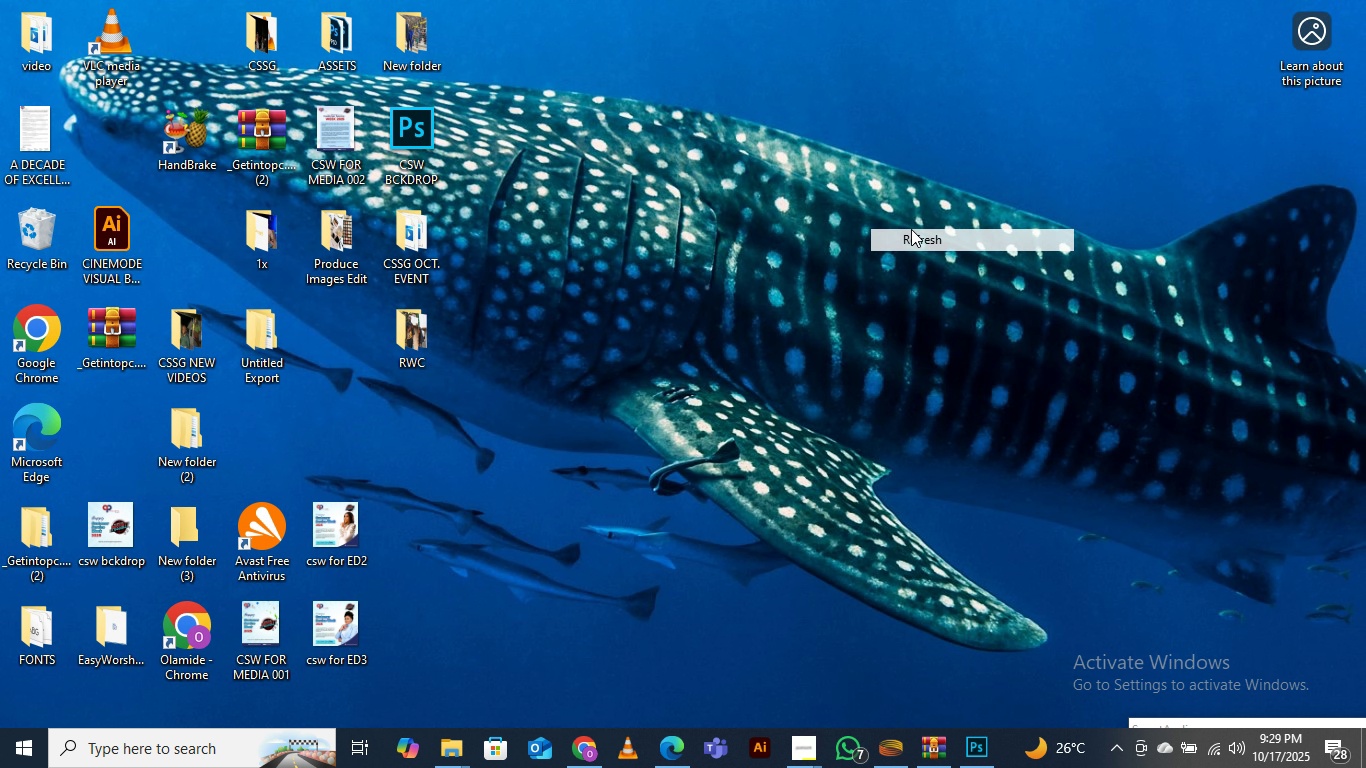 
left_click([911, 229])
 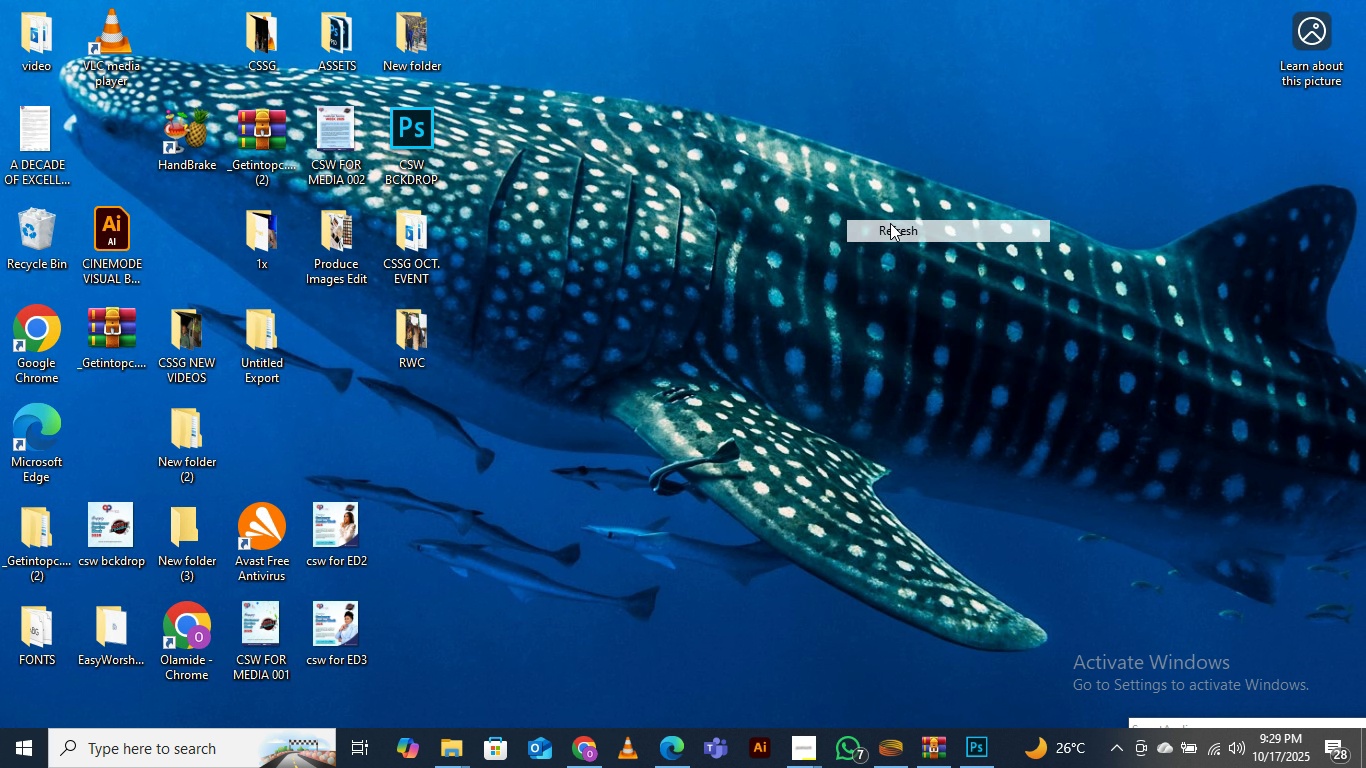 
left_click([890, 224])
 